 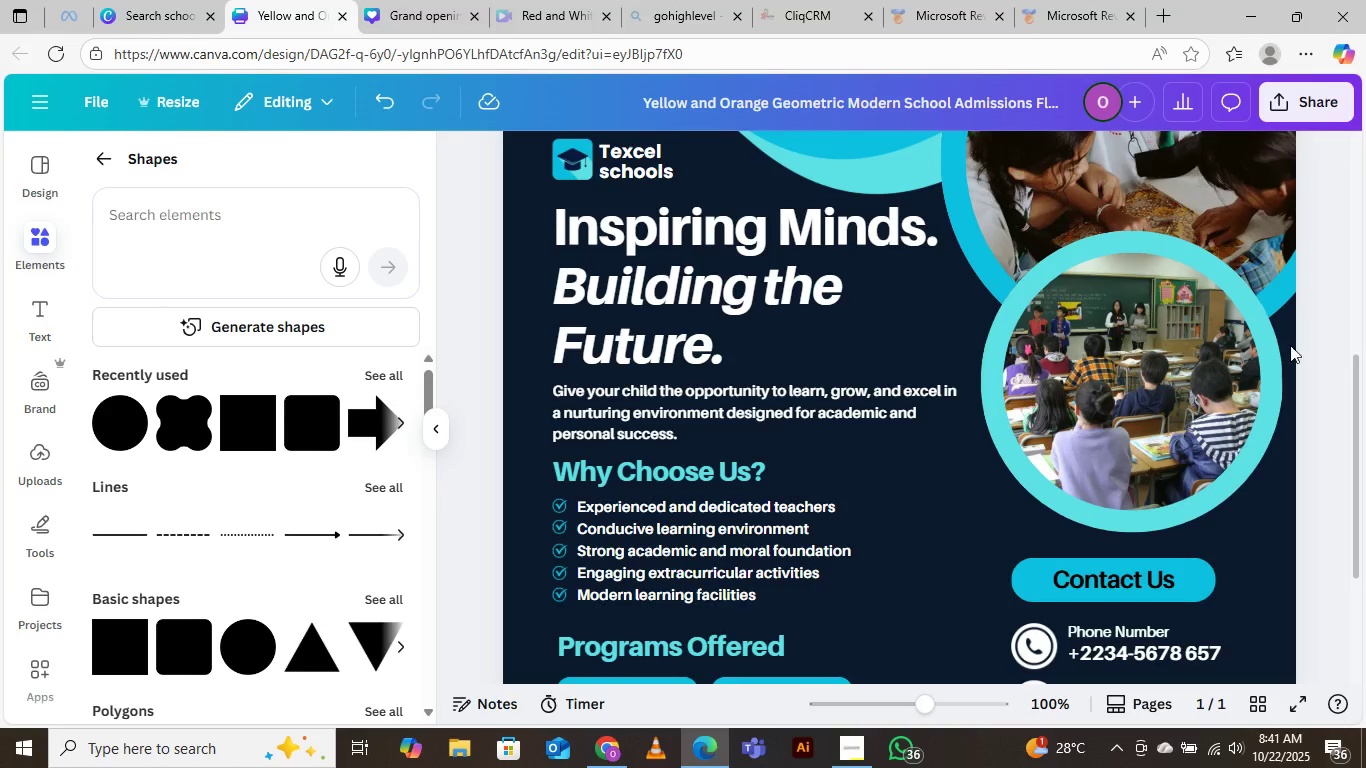 
scroll: coordinate [965, 500], scroll_direction: up, amount: 9.0
 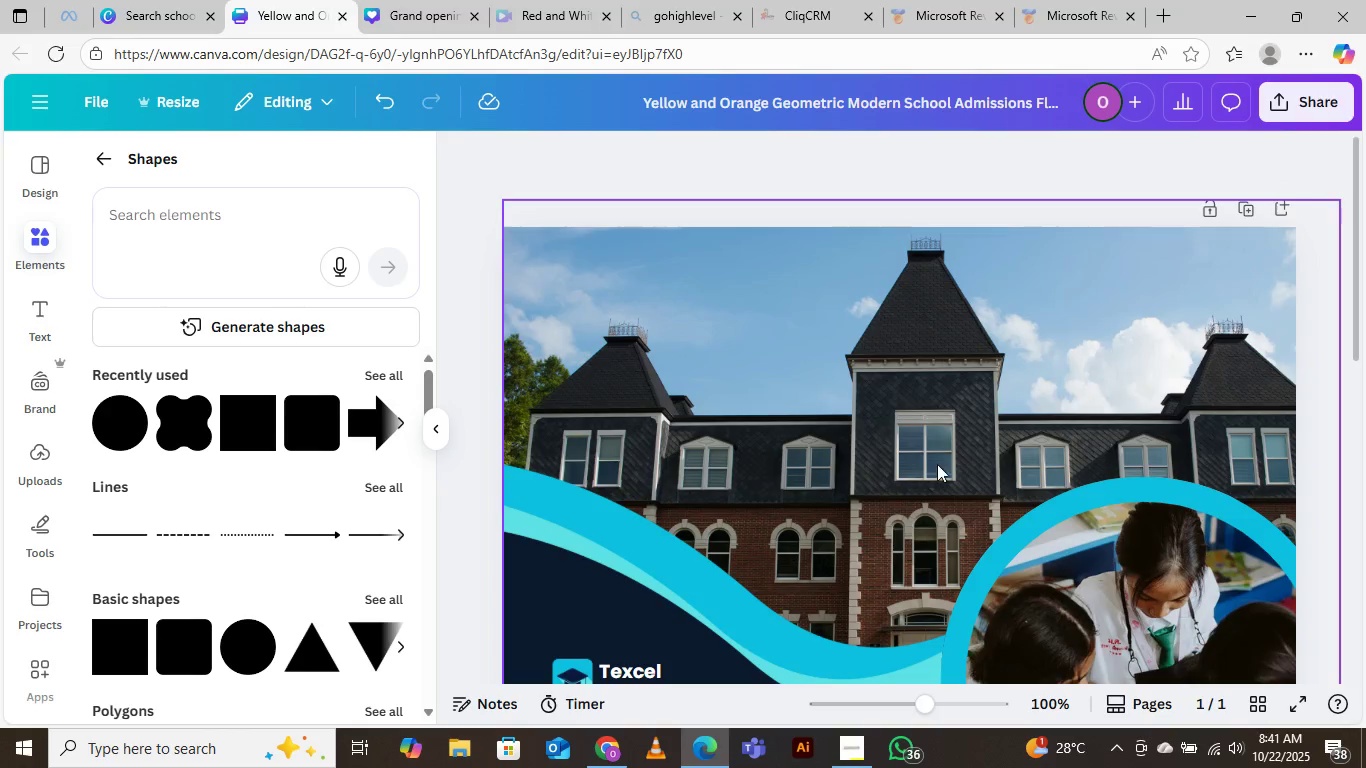 
wait(5.67)
 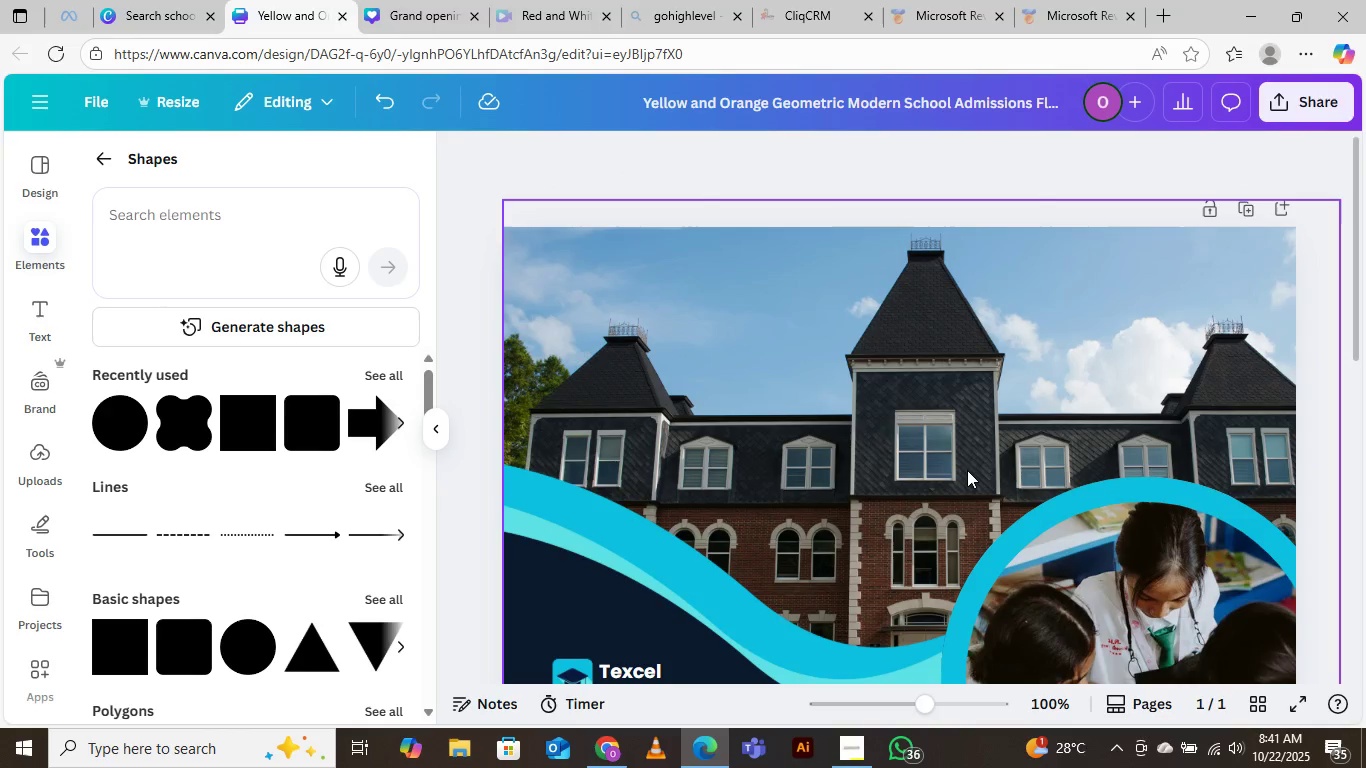 
left_click([493, 166])
 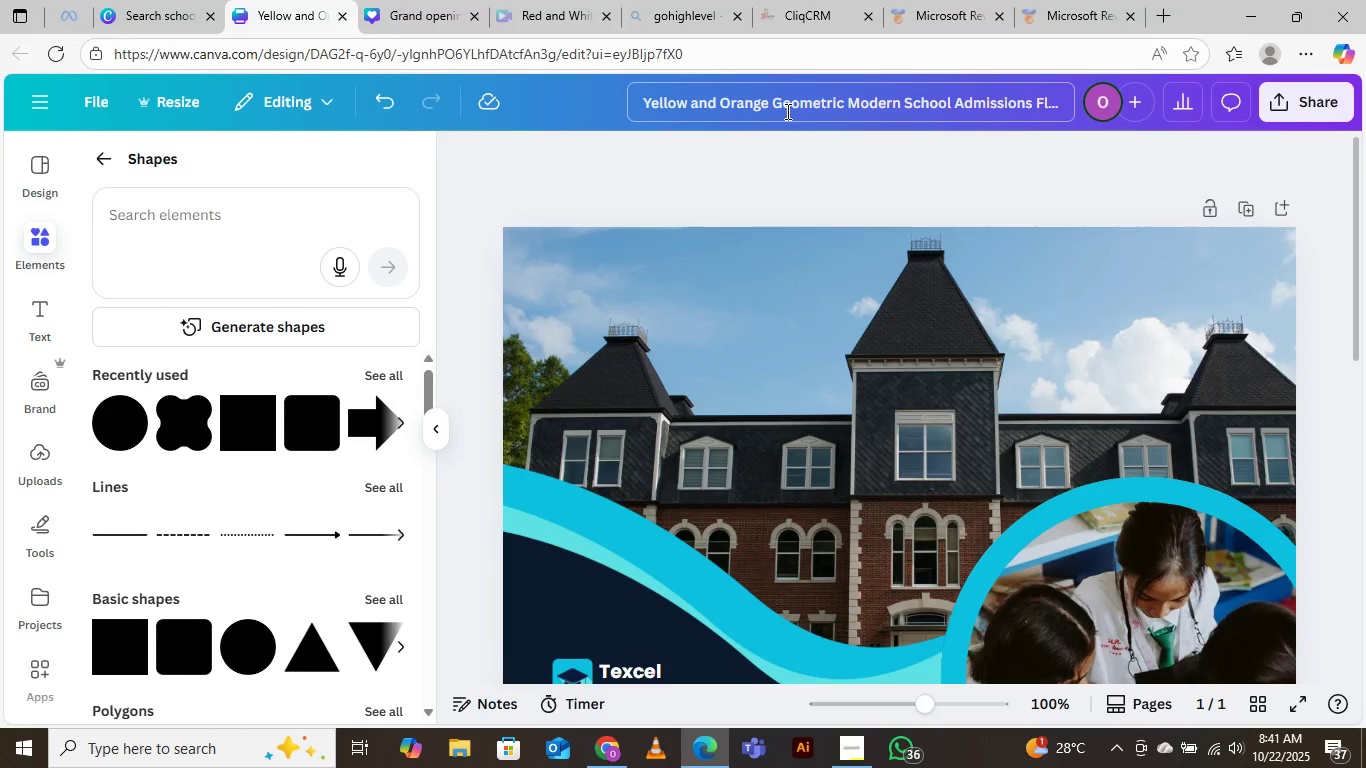 
left_click([786, 111])
 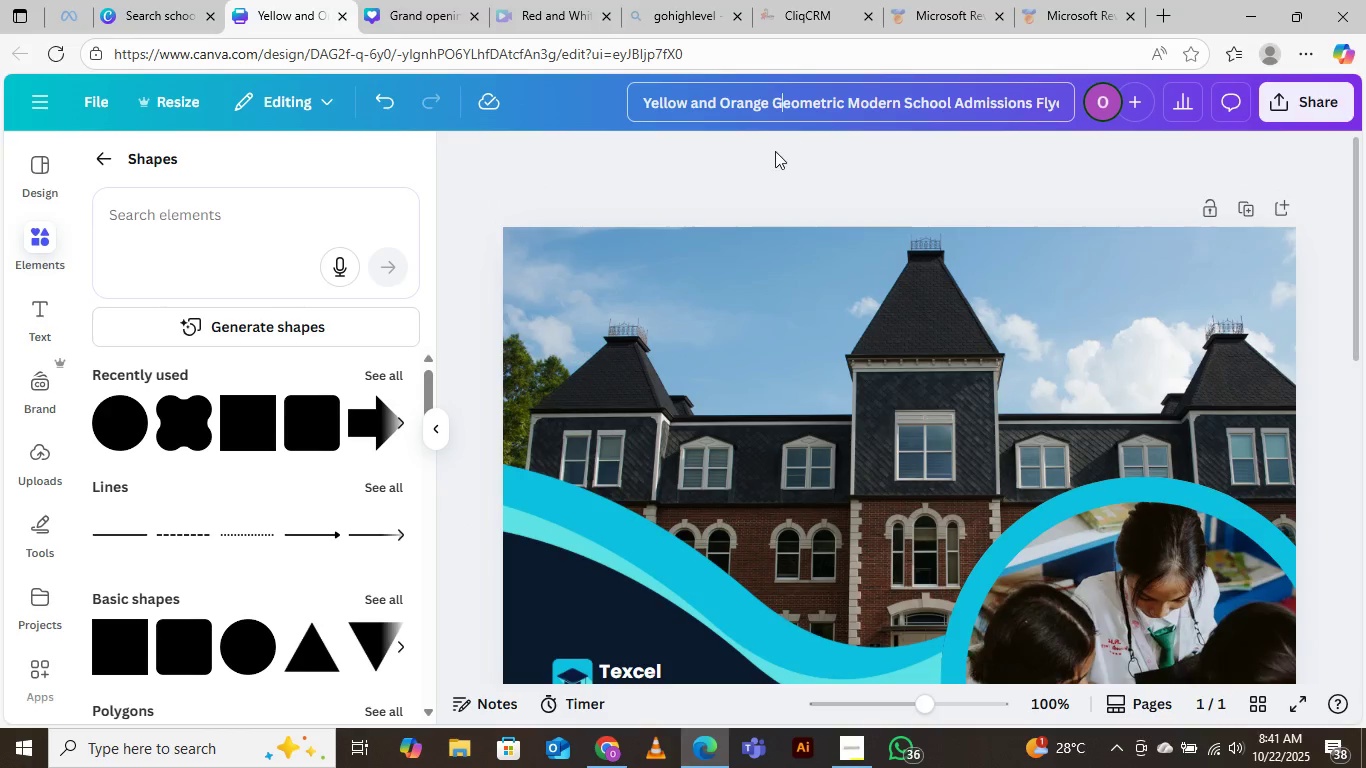 
hold_key(key=ControlLeft, duration=1.53)
 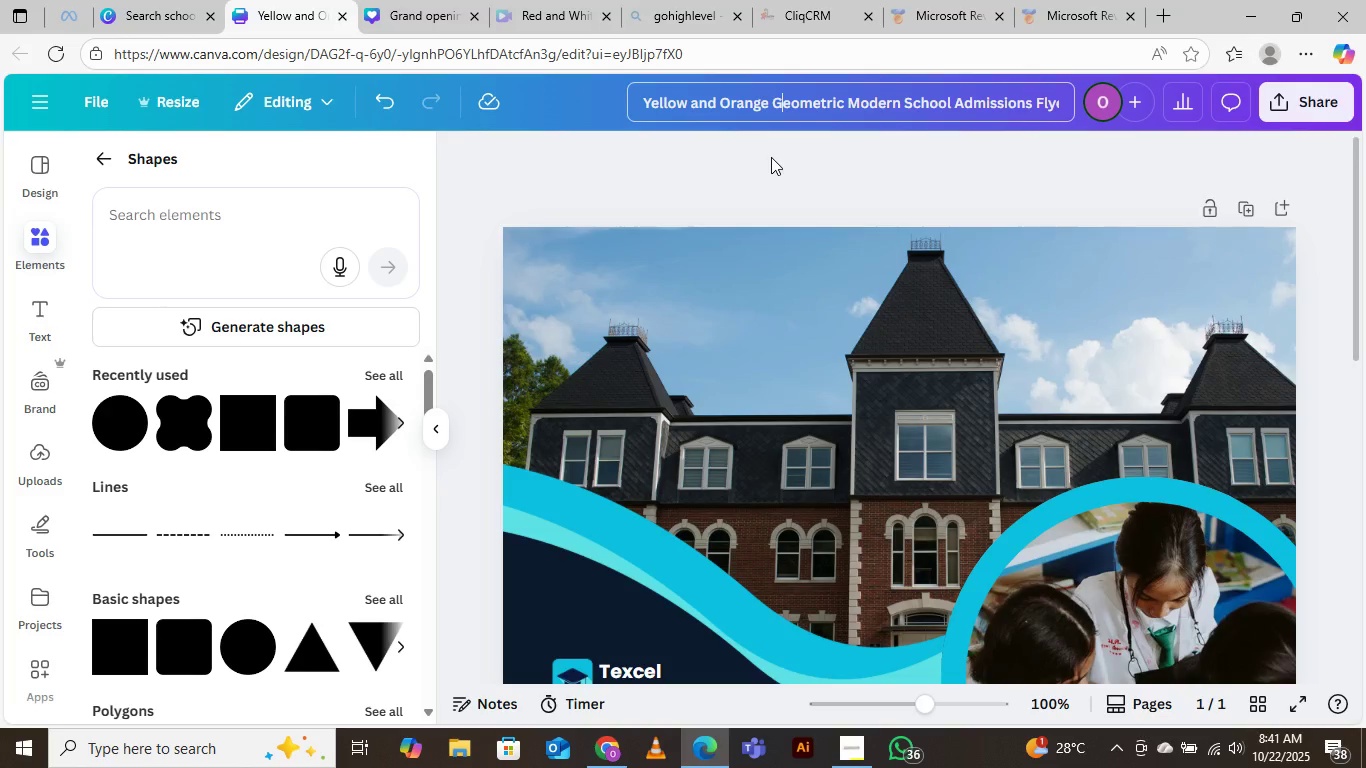 
key(Control+S)
 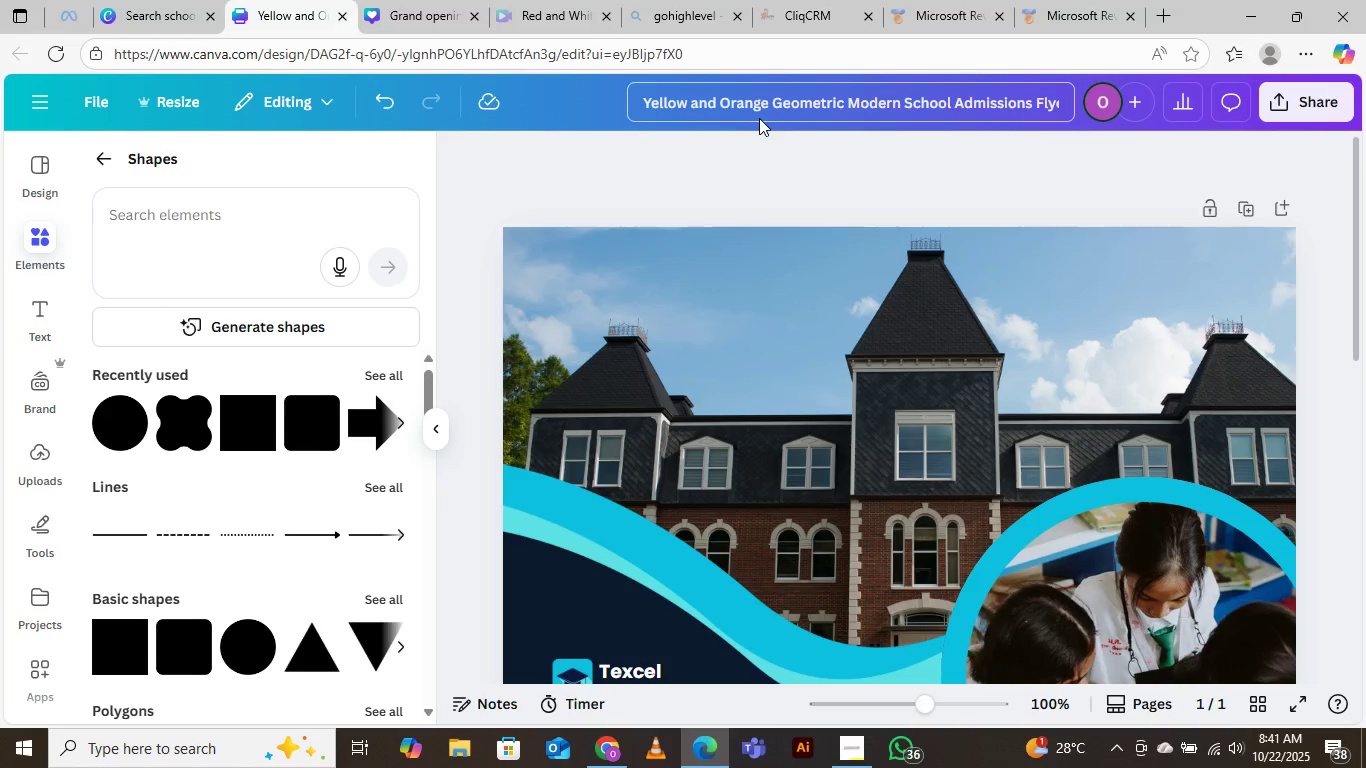 
key(Control+A)
 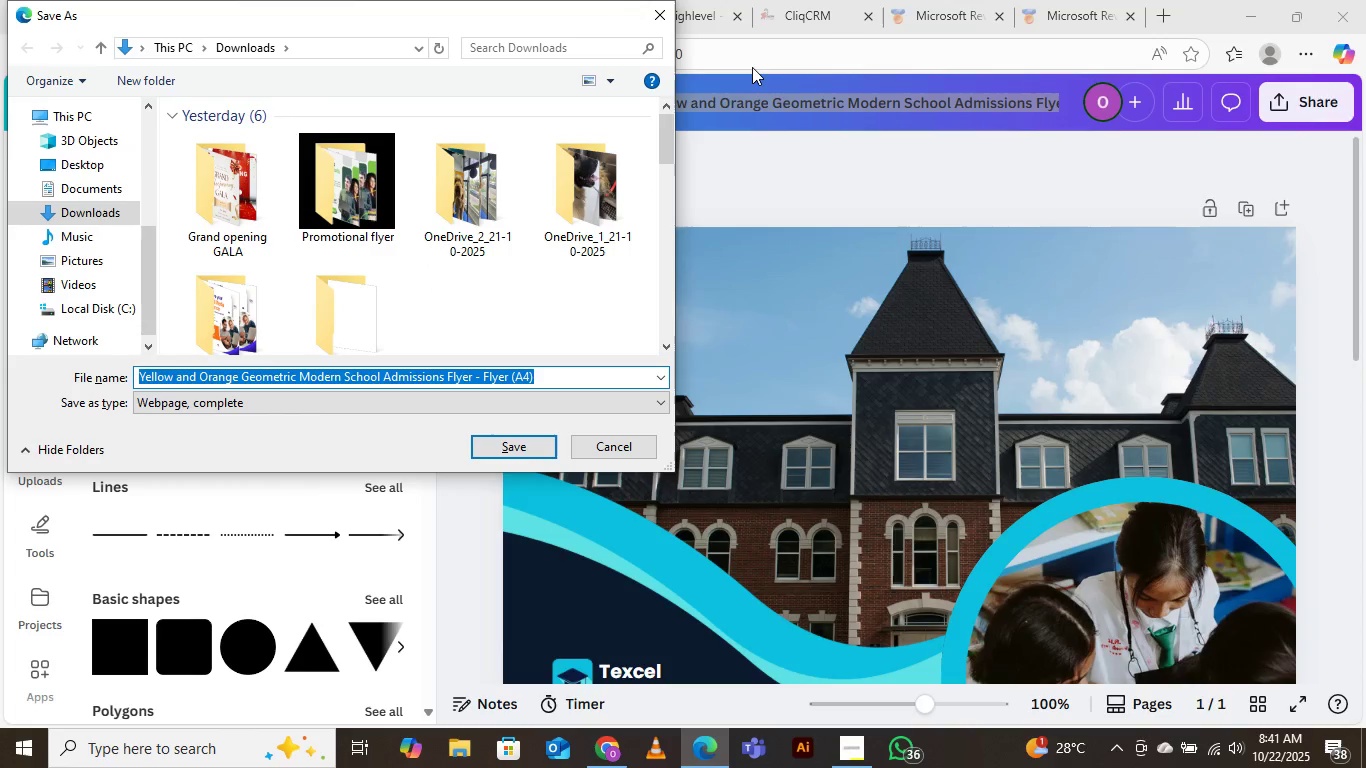 
wait(5.23)
 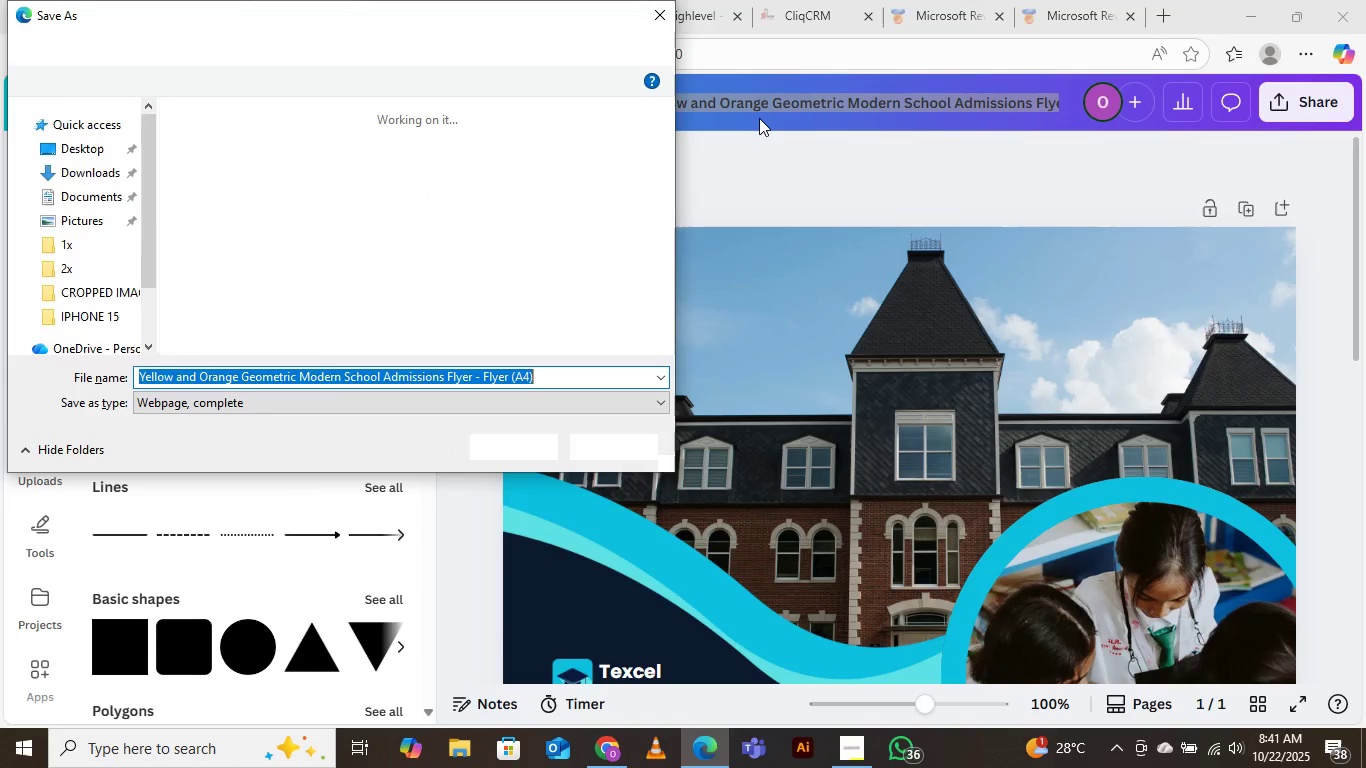 
left_click([657, 16])
 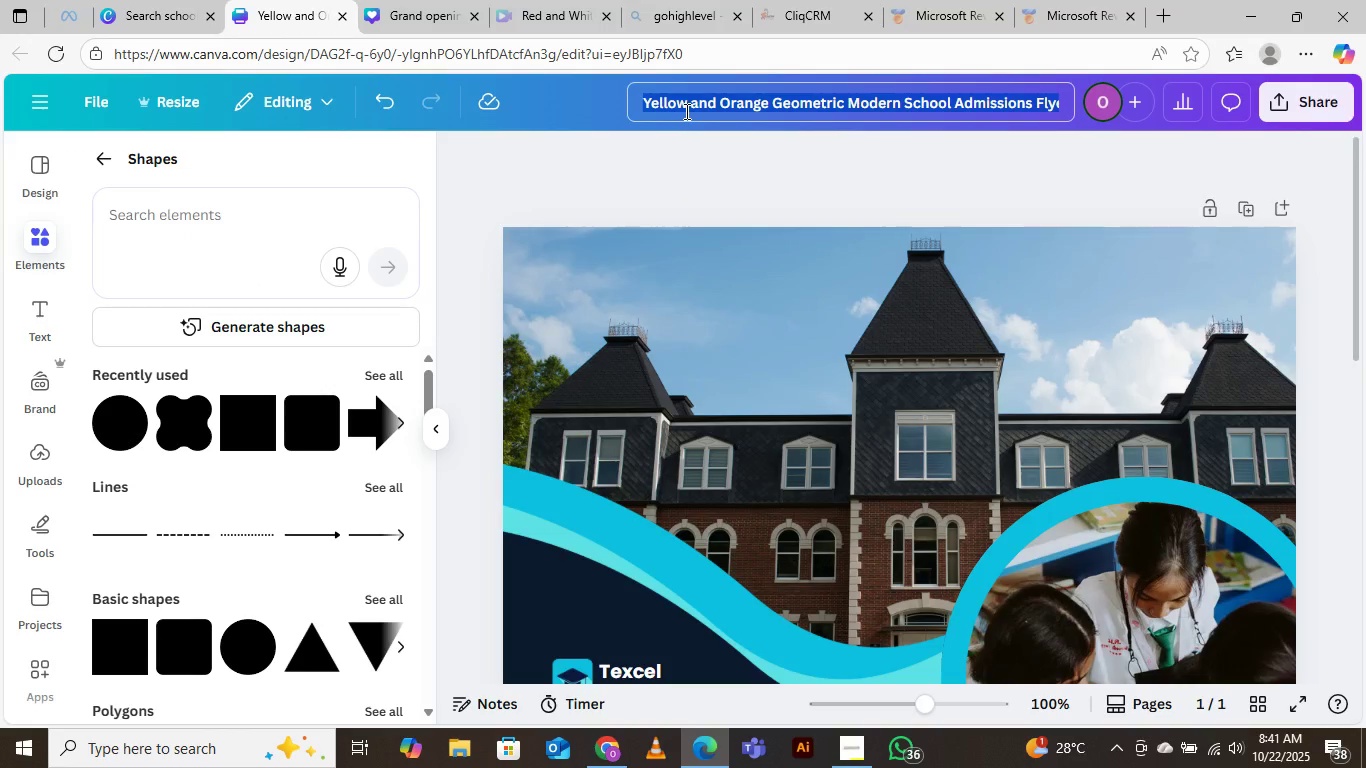 
type(School design)
 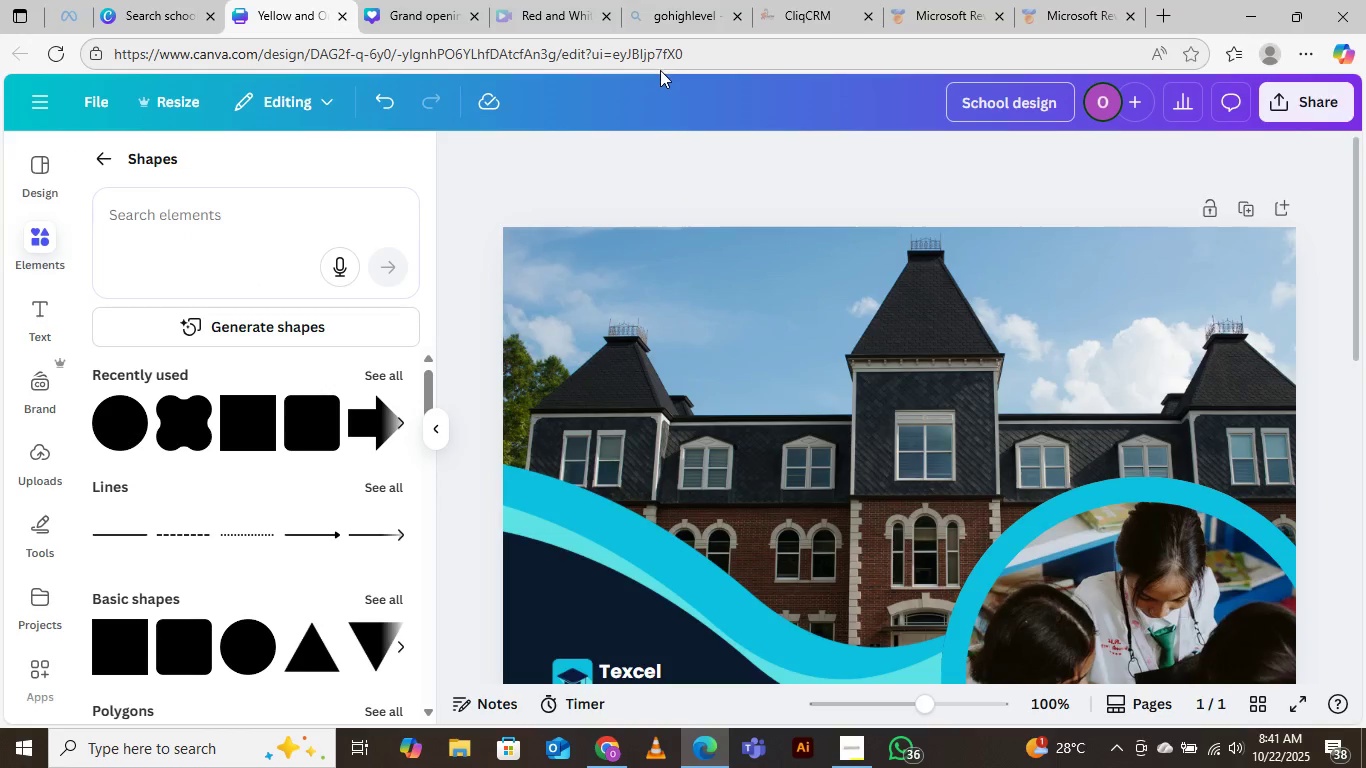 
key(ArrowLeft)
 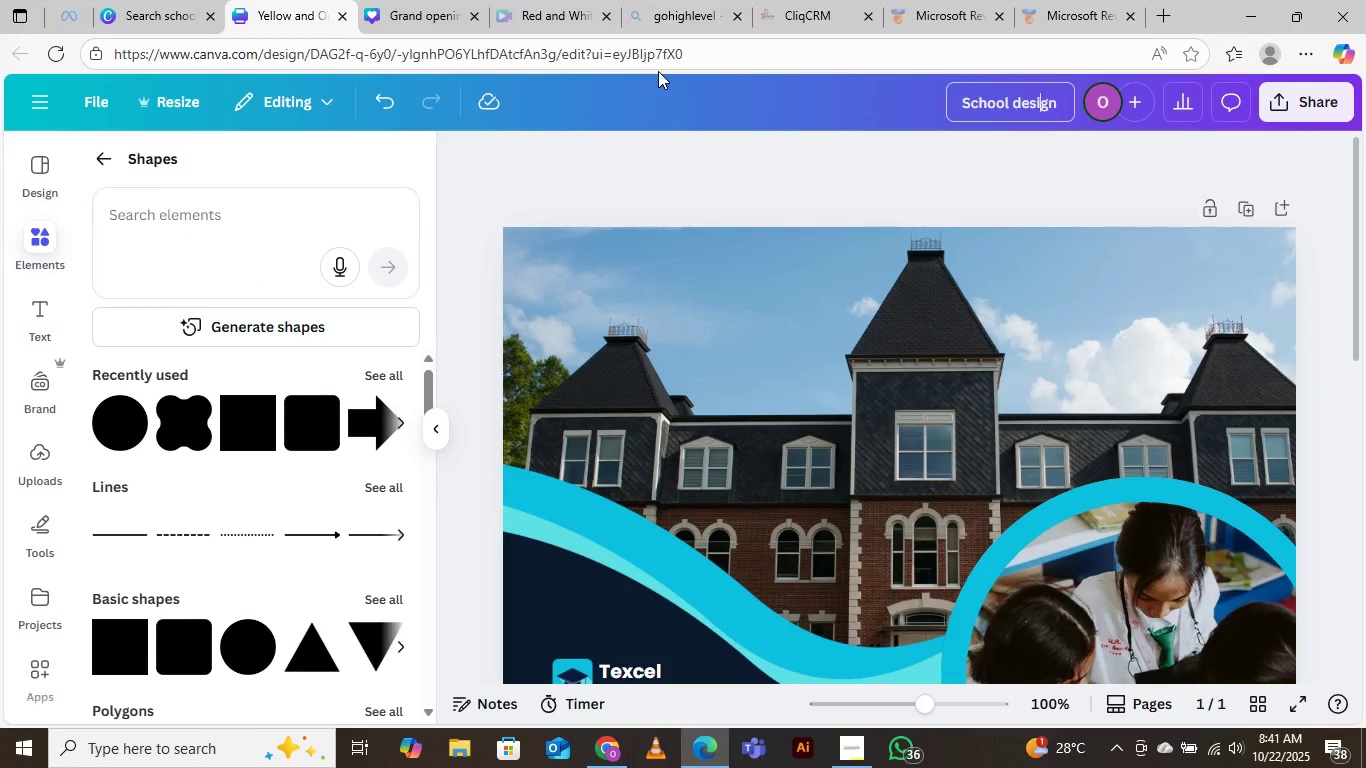 
key(ArrowLeft)
 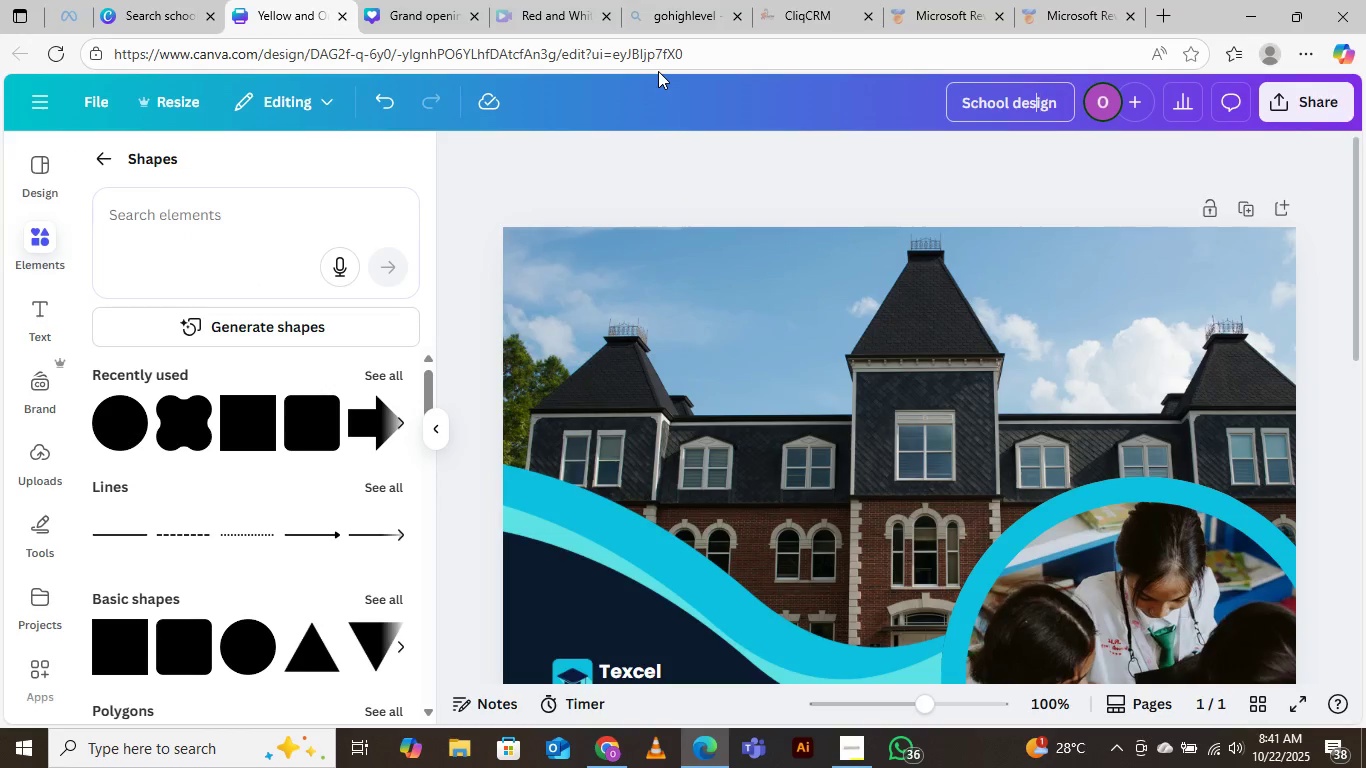 
key(ArrowLeft)
 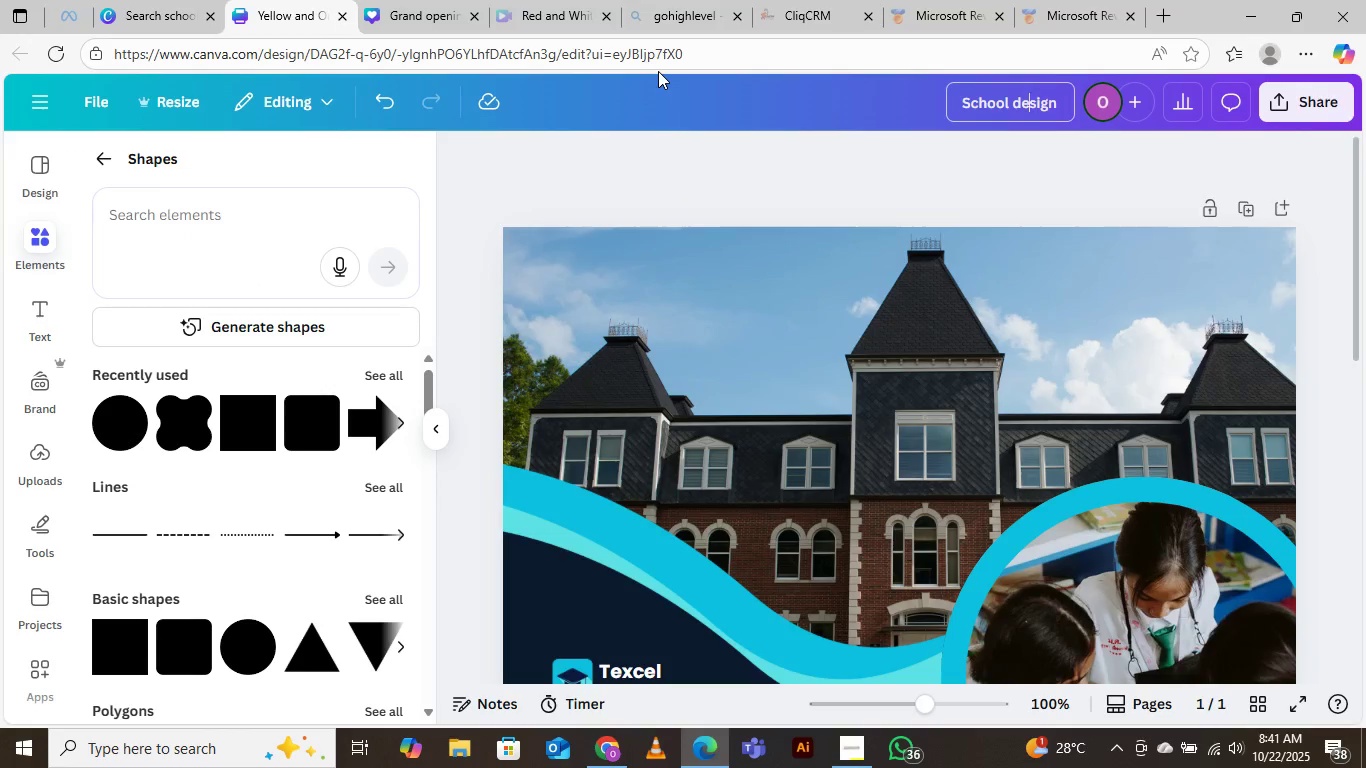 
key(ArrowLeft)
 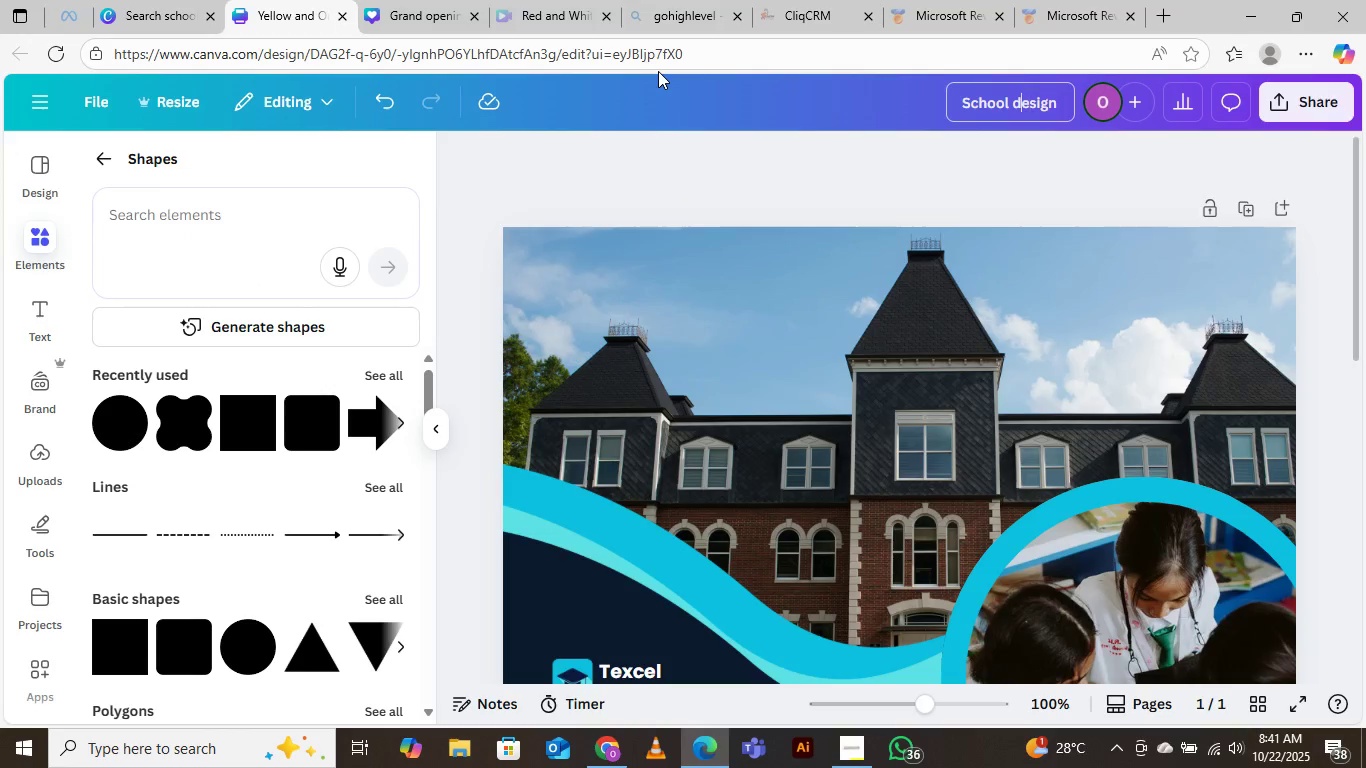 
key(ArrowLeft)
 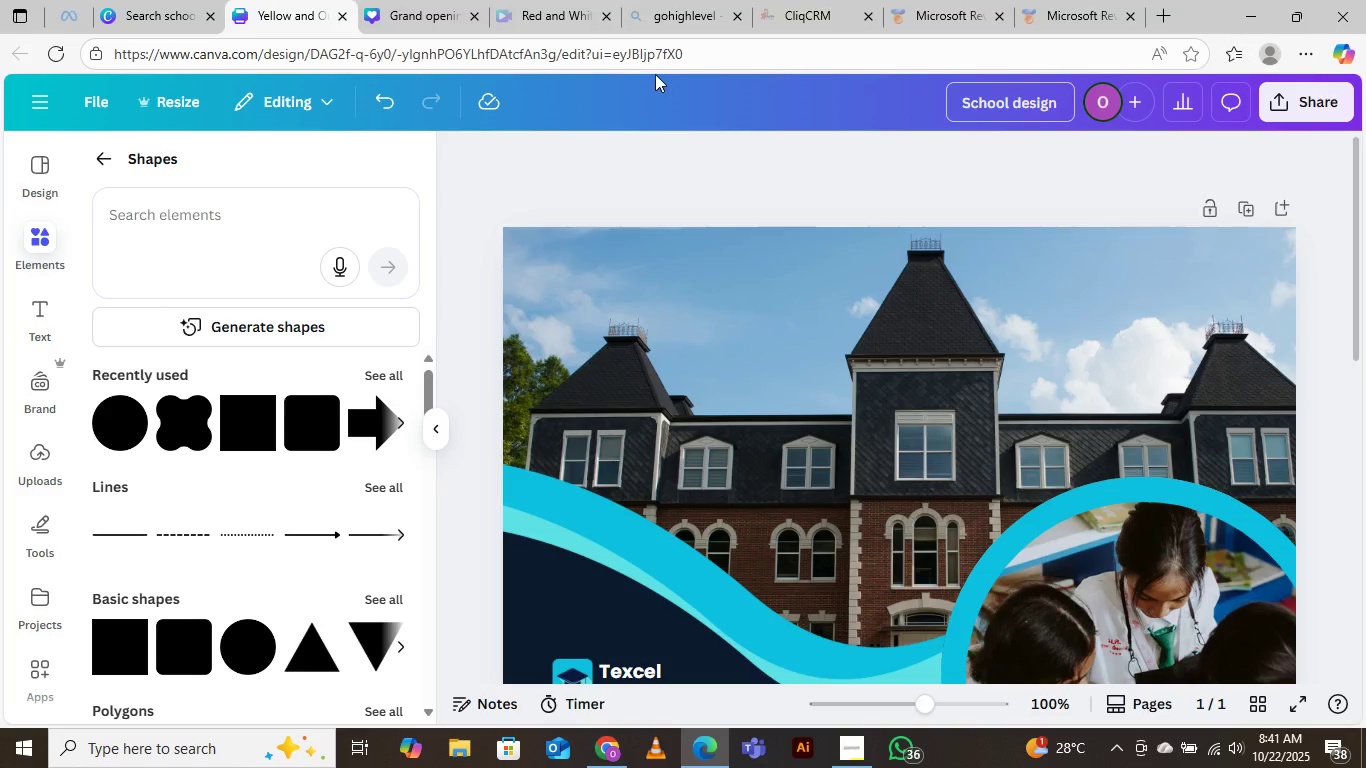 
key(Backspace)
 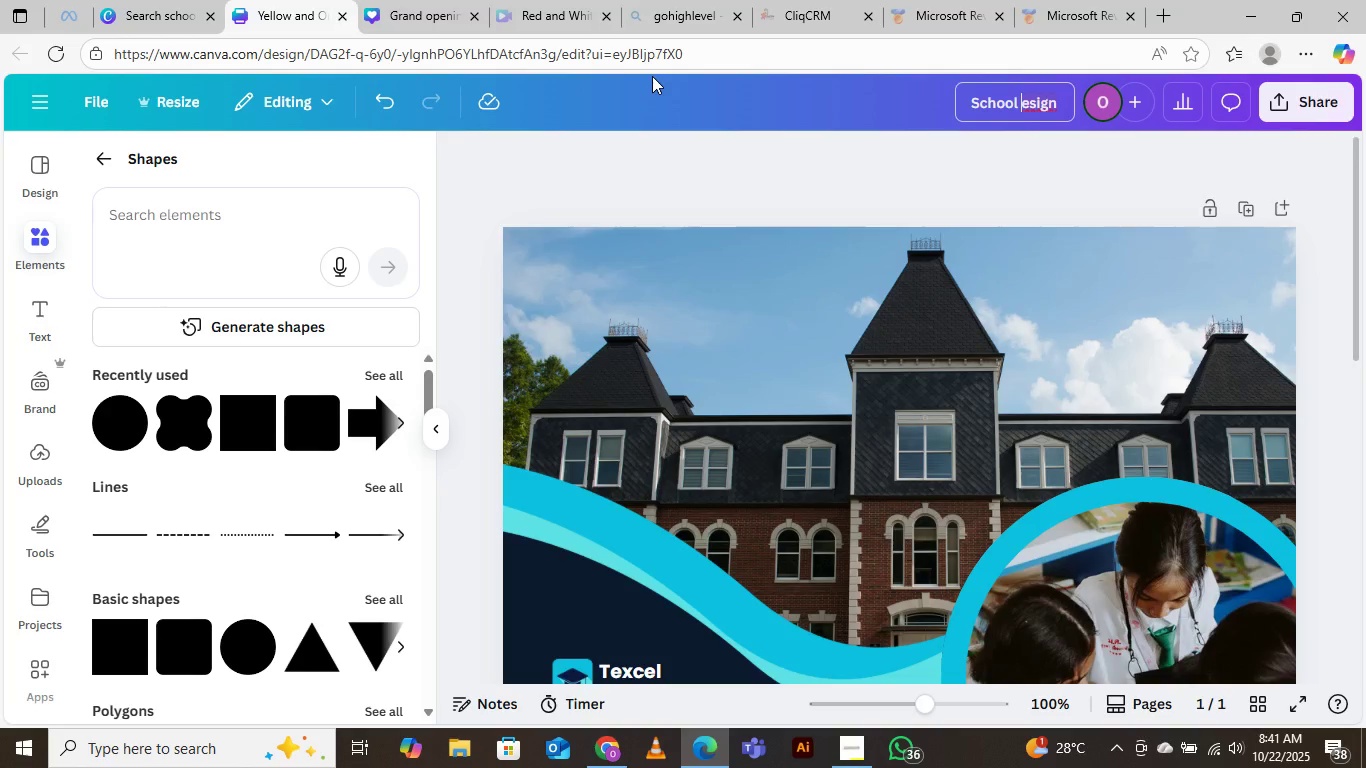 
key(CapsLock)
 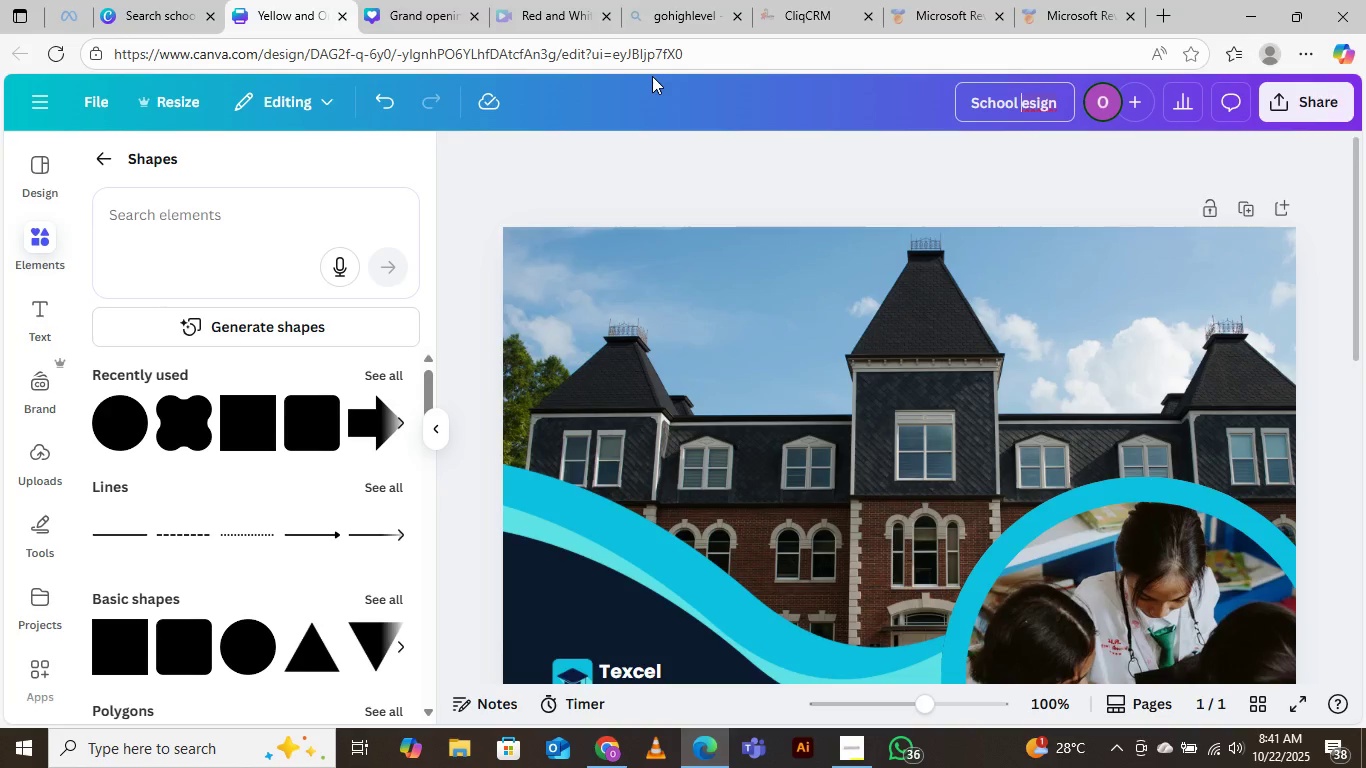 
key(D)
 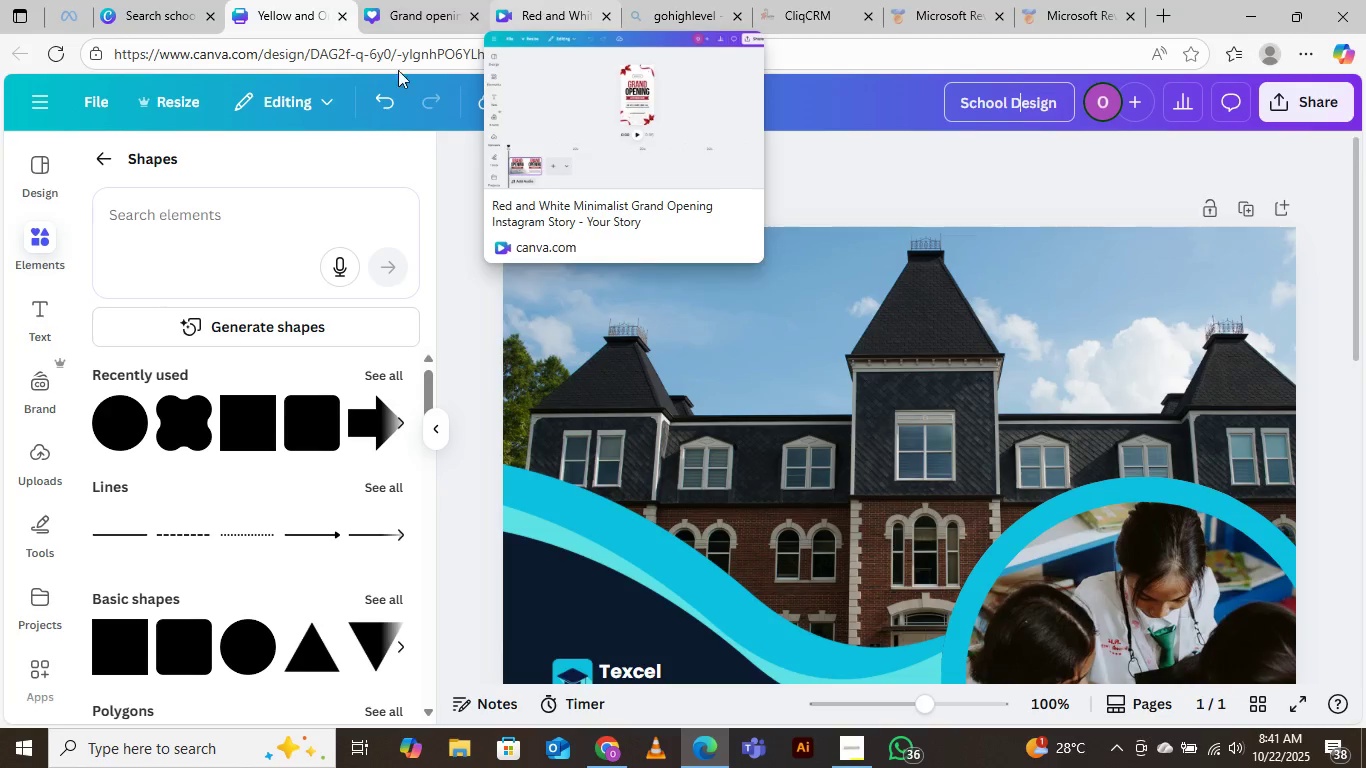 
wait(7.36)
 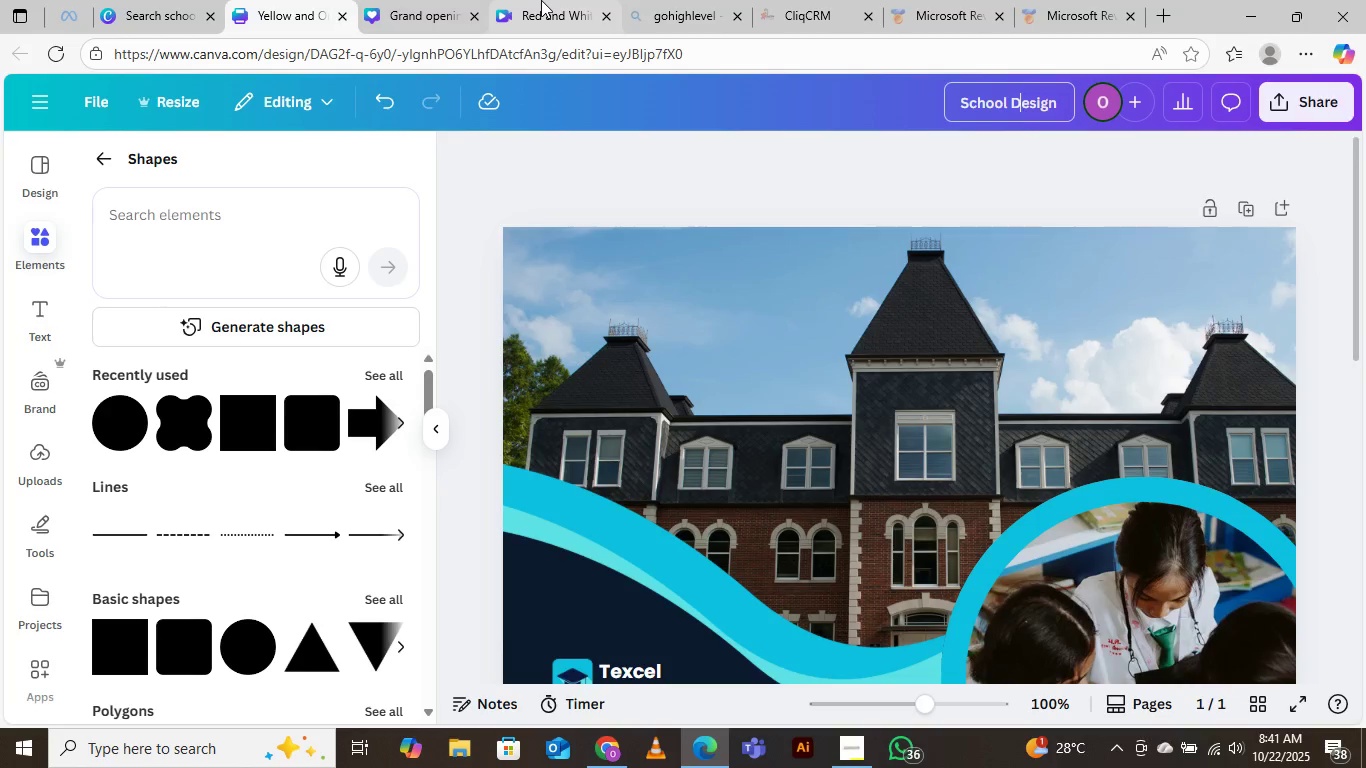 
left_click([453, 189])
 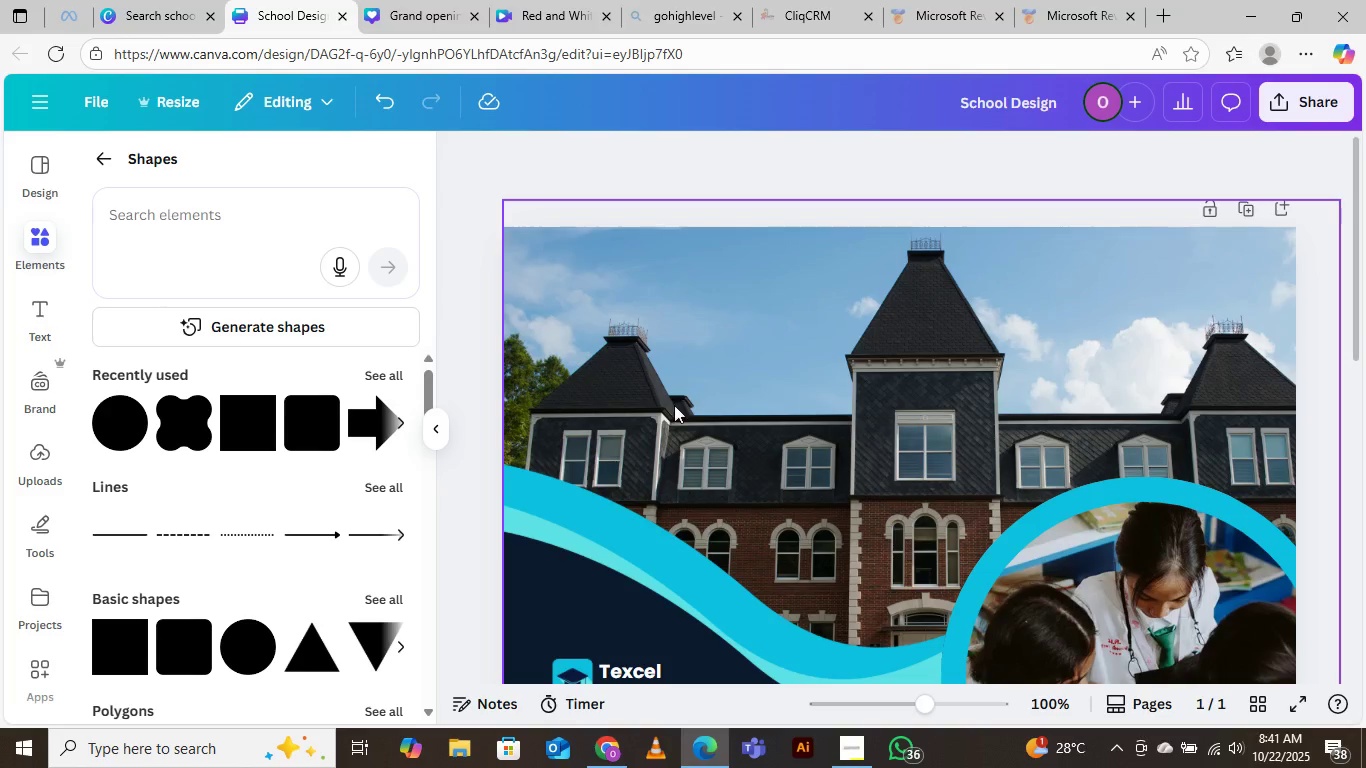 
scroll: coordinate [730, 455], scroll_direction: down, amount: 13.0
 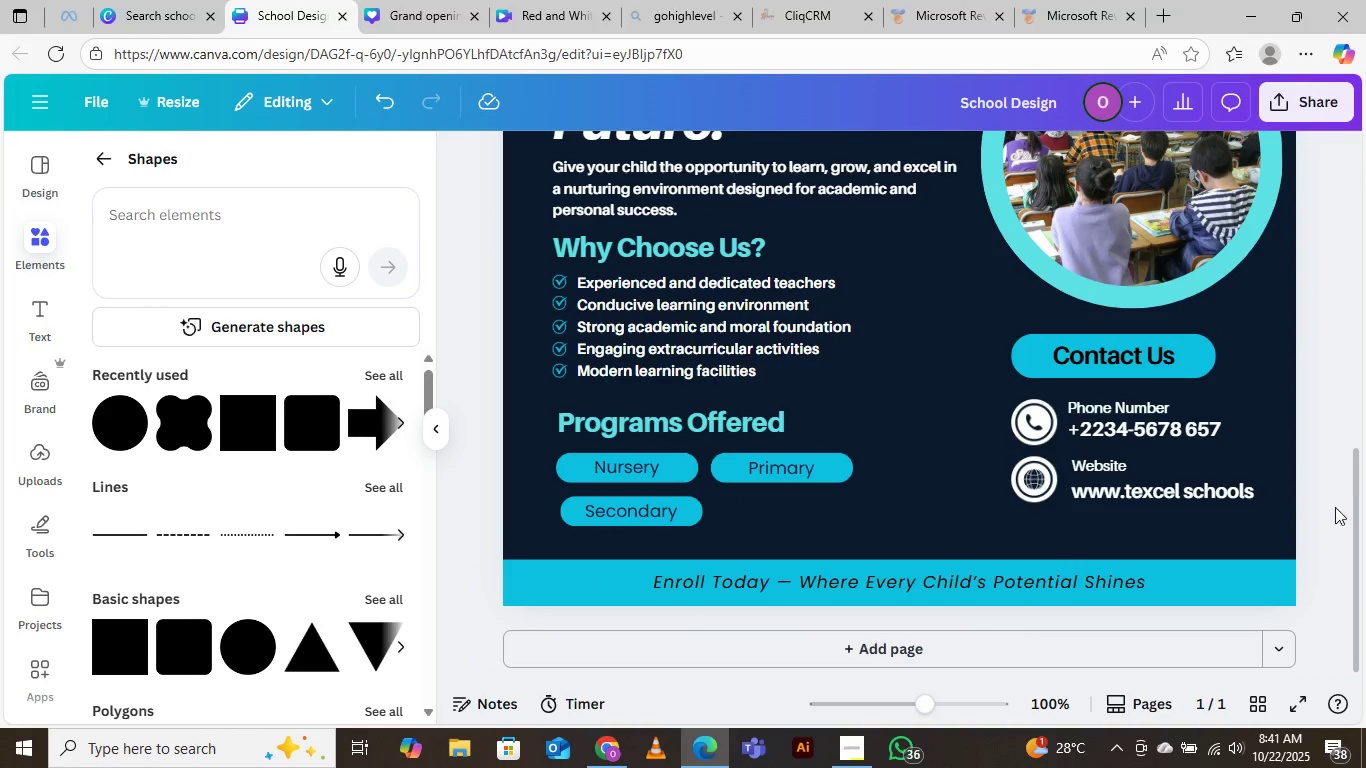 
left_click([1325, 432])
 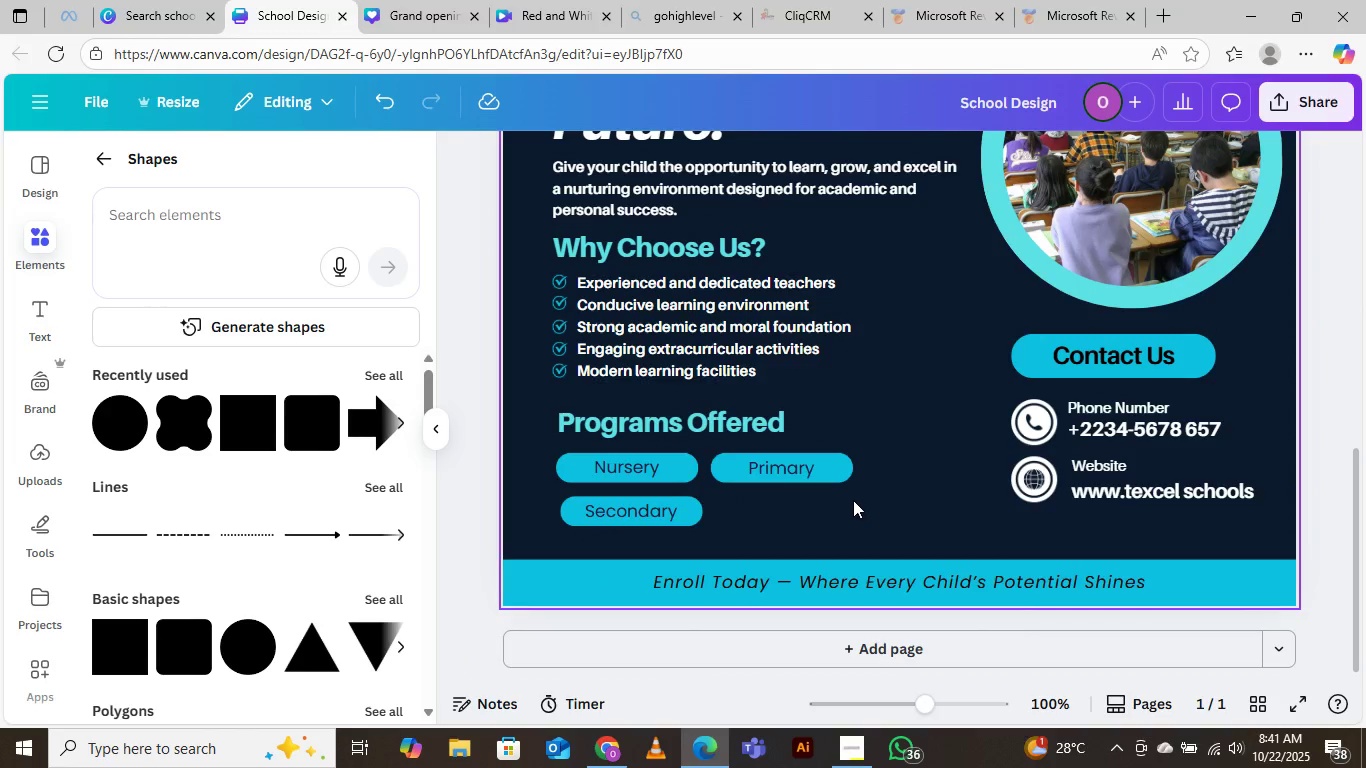 
scroll: coordinate [855, 476], scroll_direction: up, amount: 4.0
 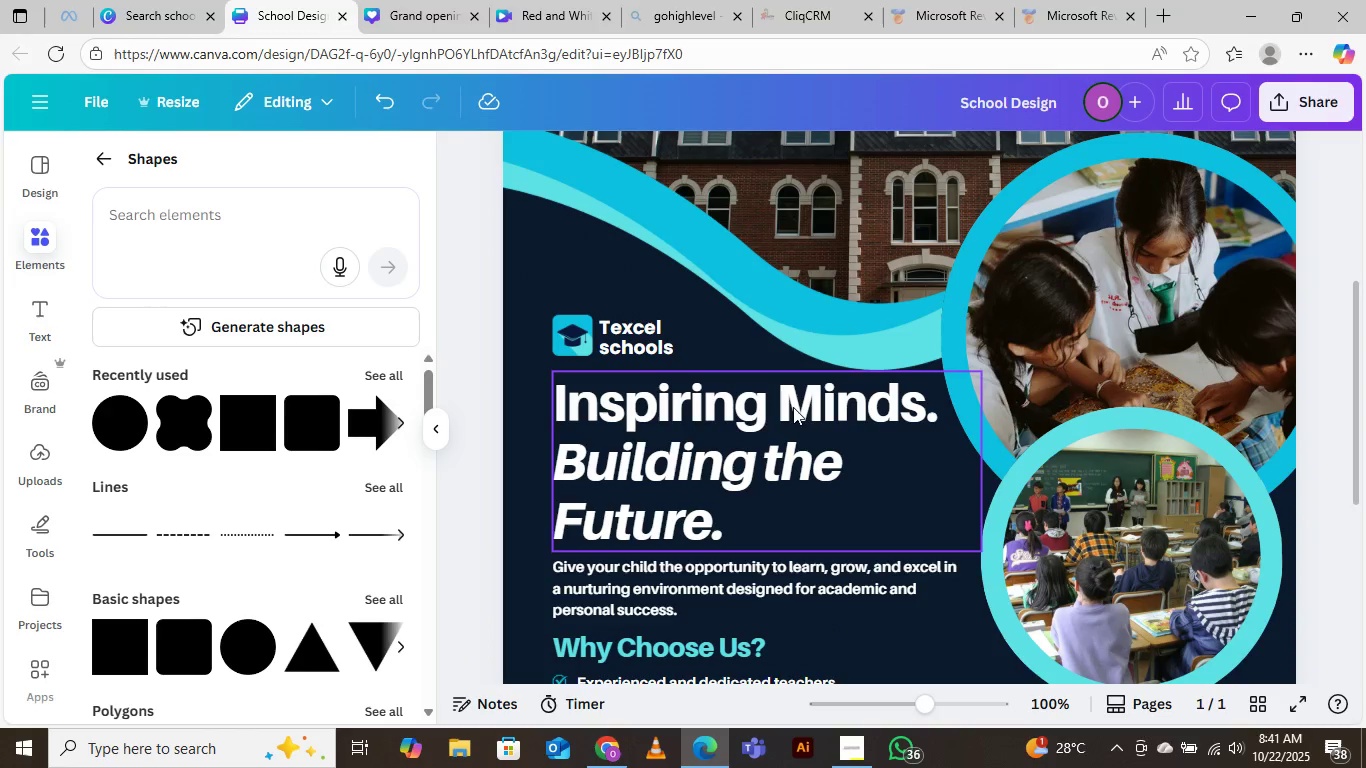 
left_click([850, 403])
 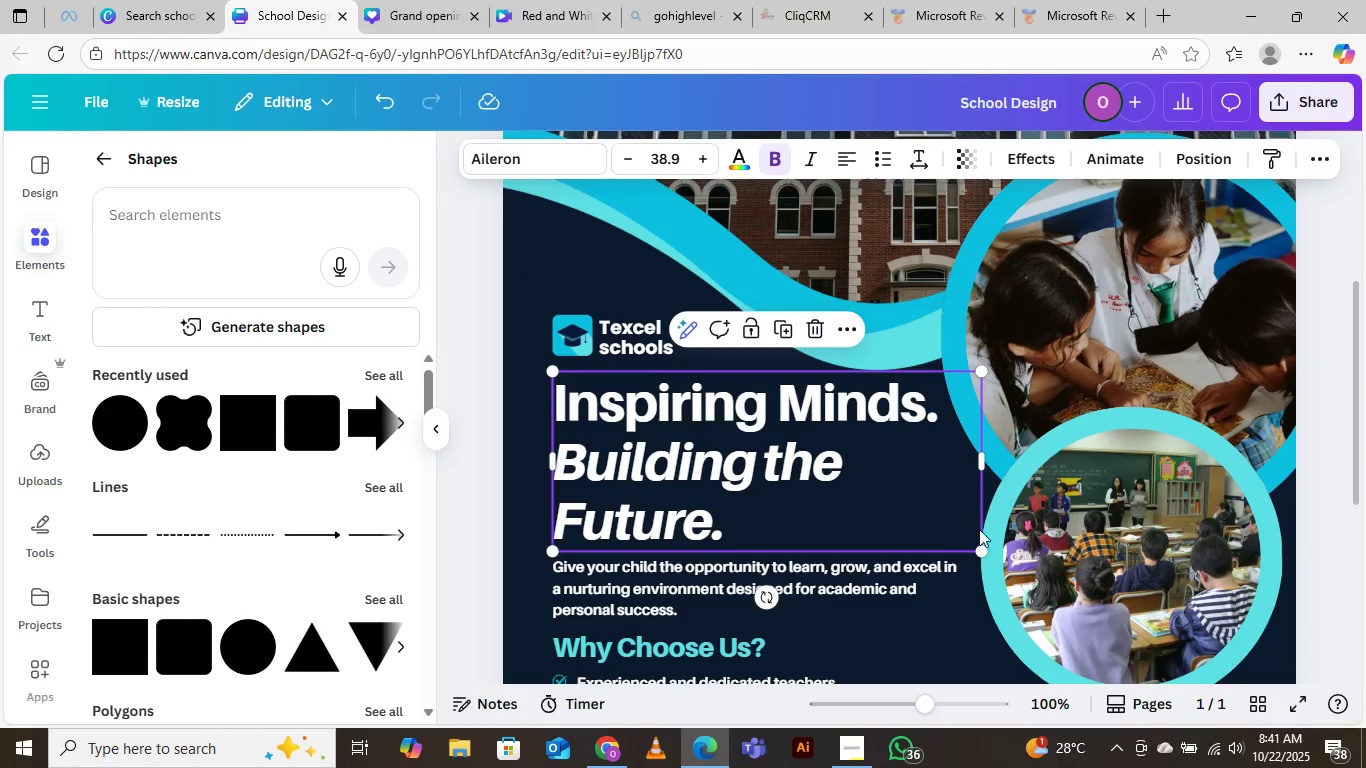 
scroll: coordinate [988, 518], scroll_direction: up, amount: 8.0
 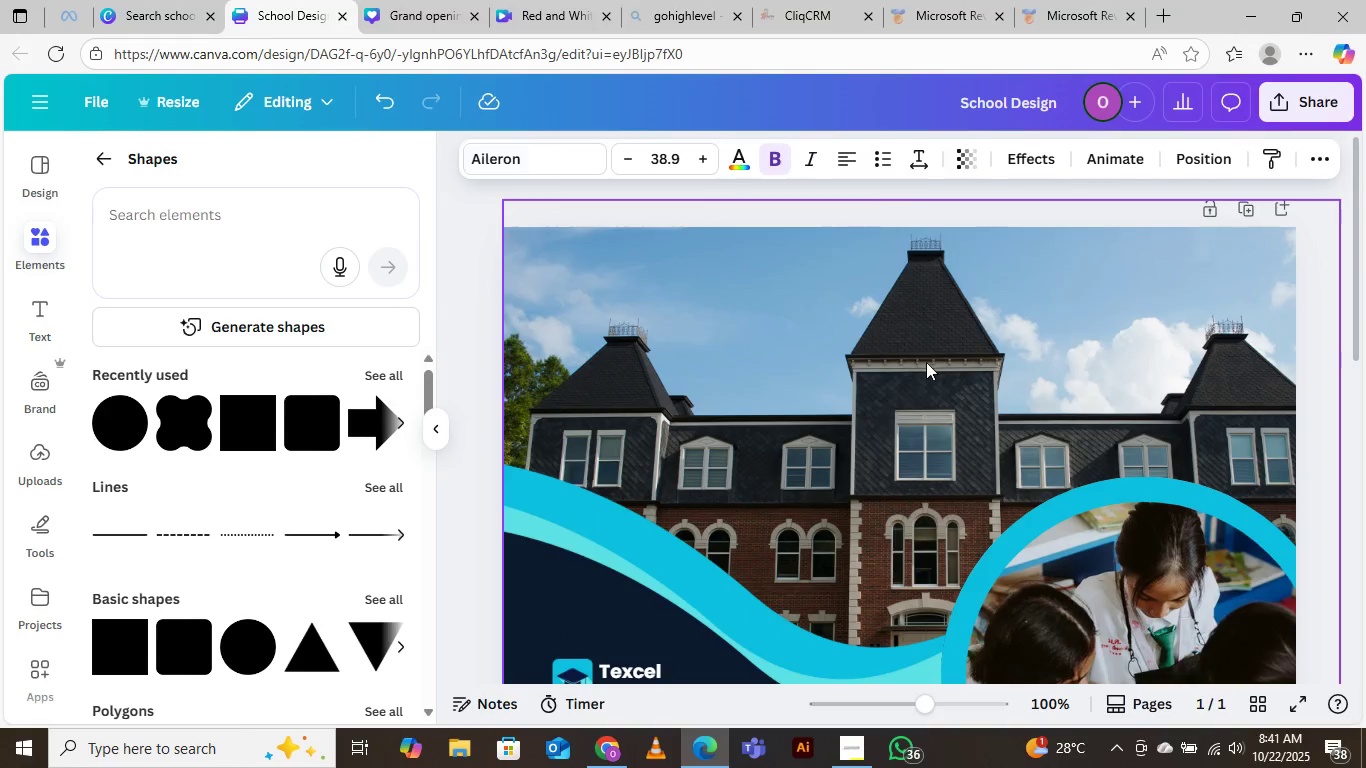 
left_click([926, 362])
 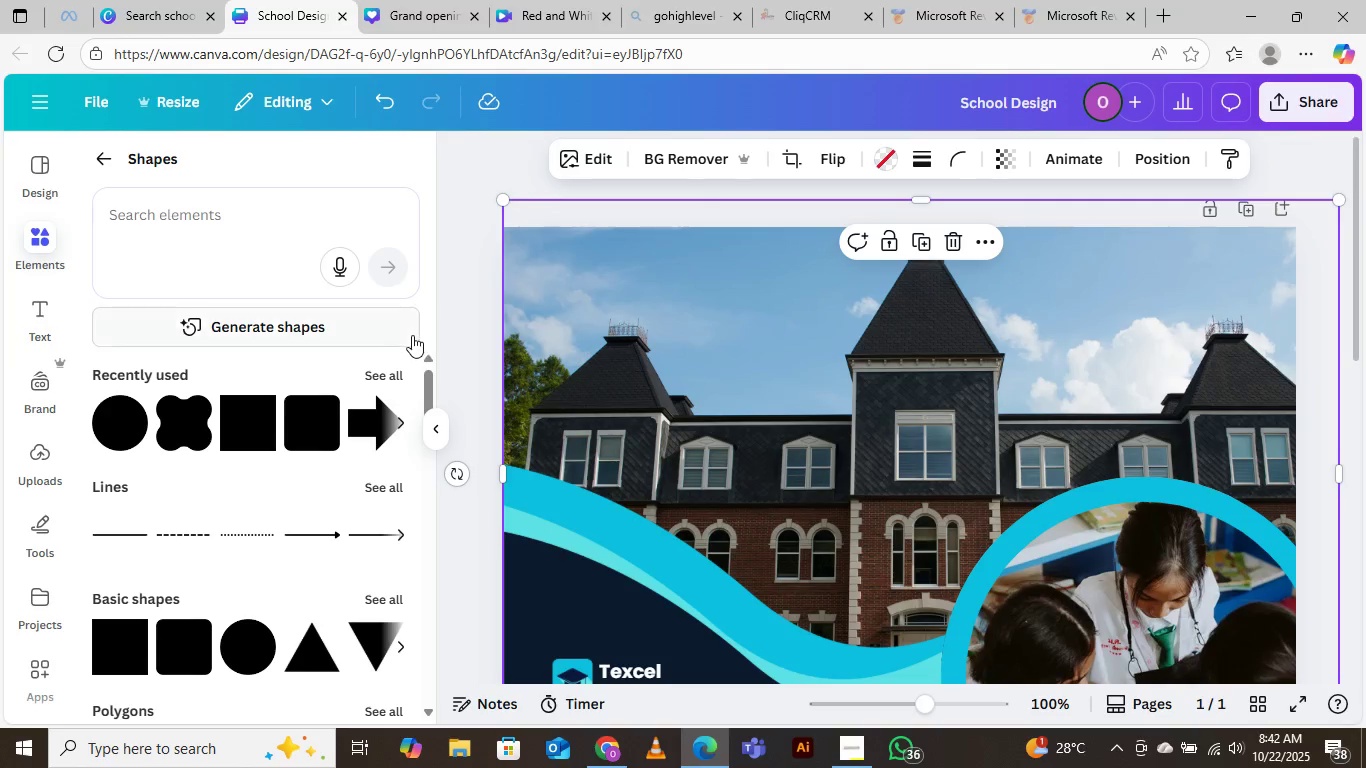 
left_click([475, 339])
 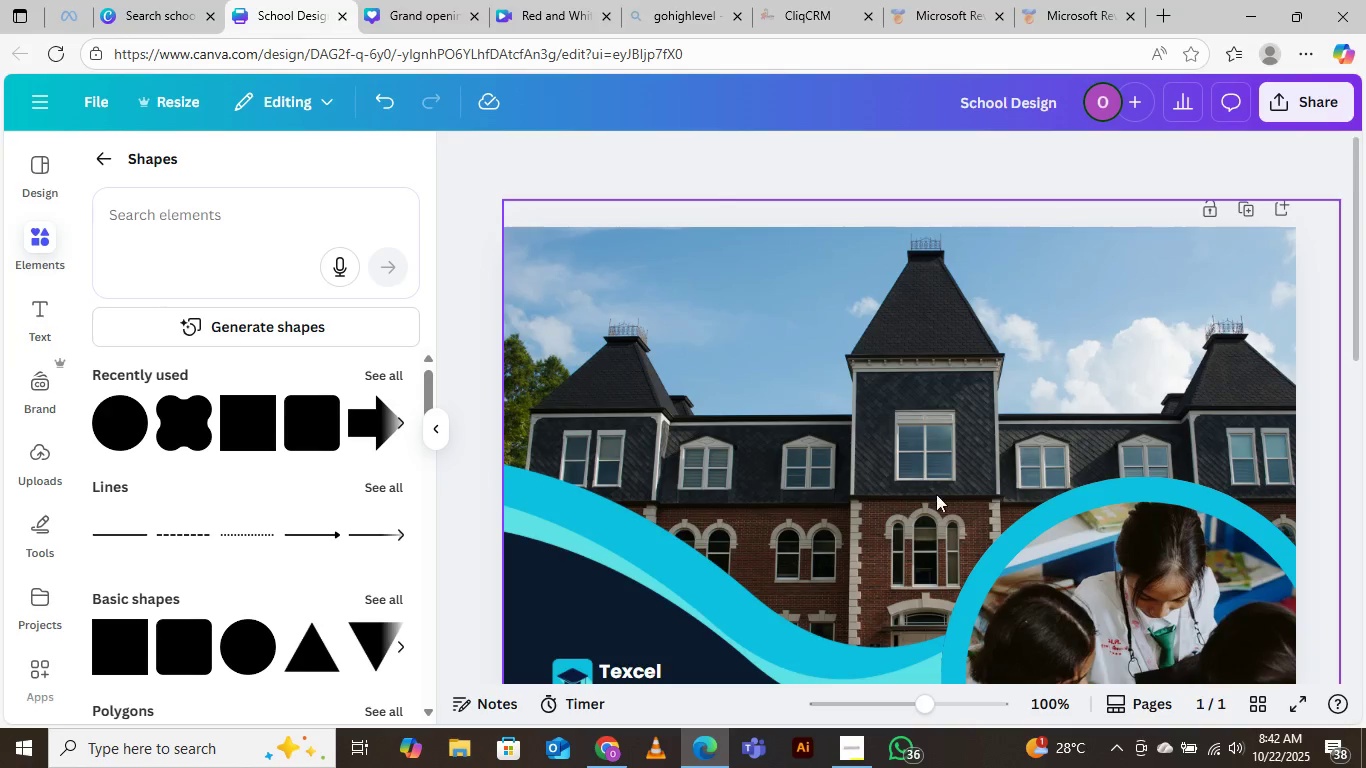 
scroll: coordinate [936, 499], scroll_direction: down, amount: 12.0
 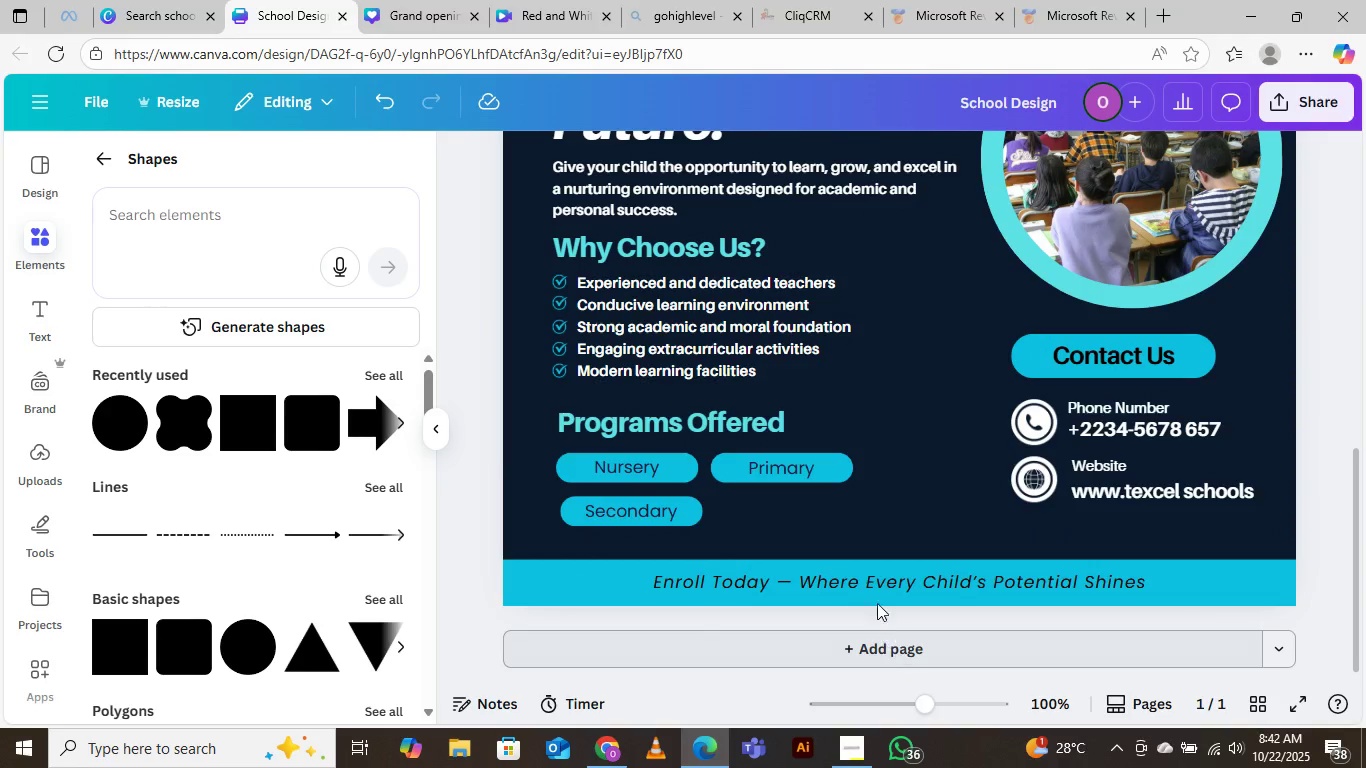 
scroll: coordinate [697, 460], scroll_direction: up, amount: 9.0
 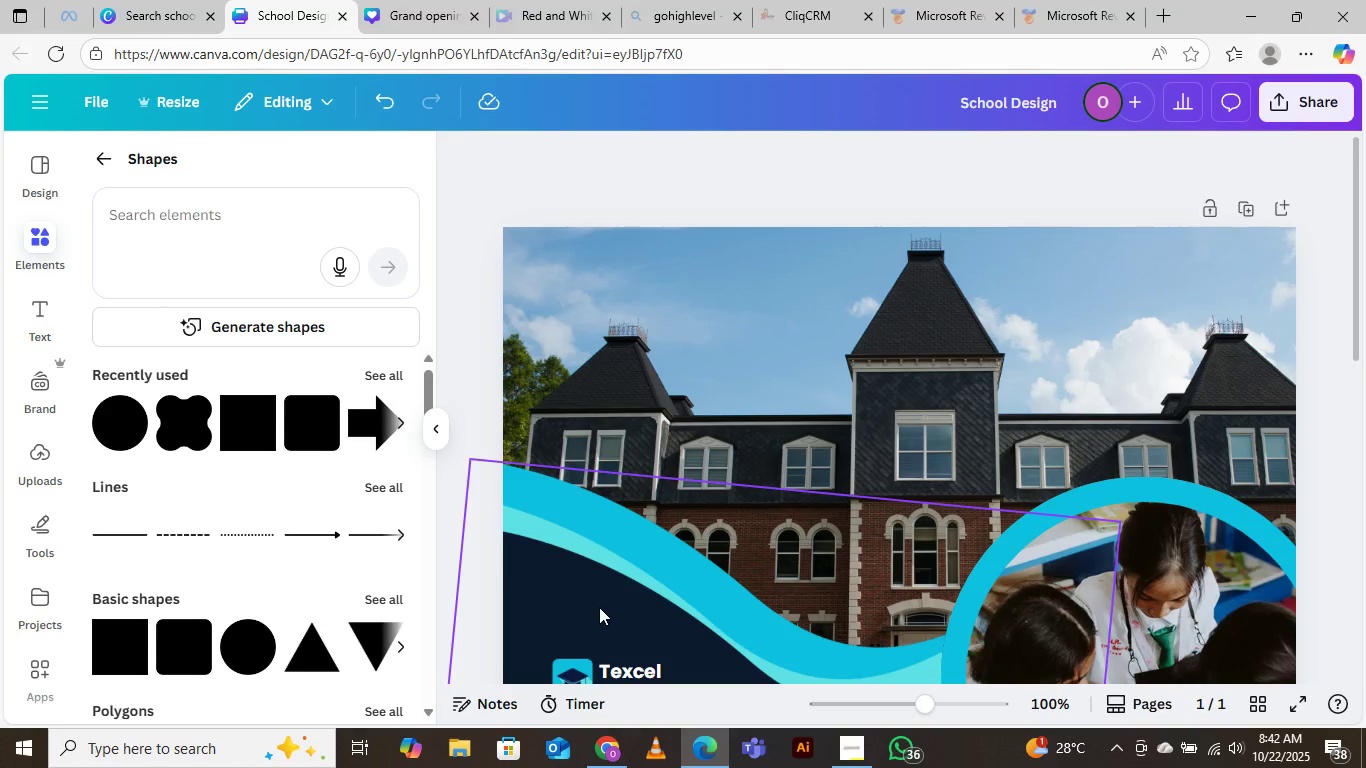 
wait(13.34)
 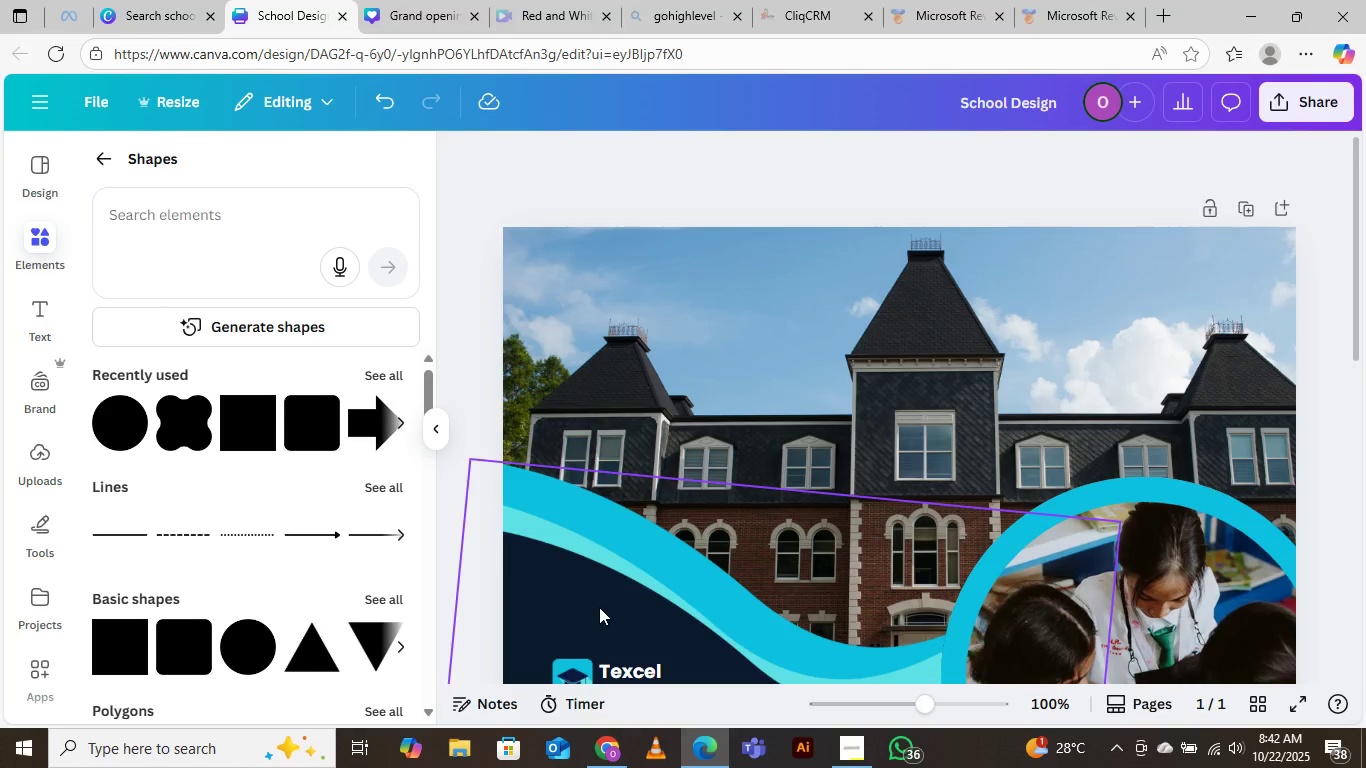 
scroll: coordinate [883, 407], scroll_direction: down, amount: 3.0
 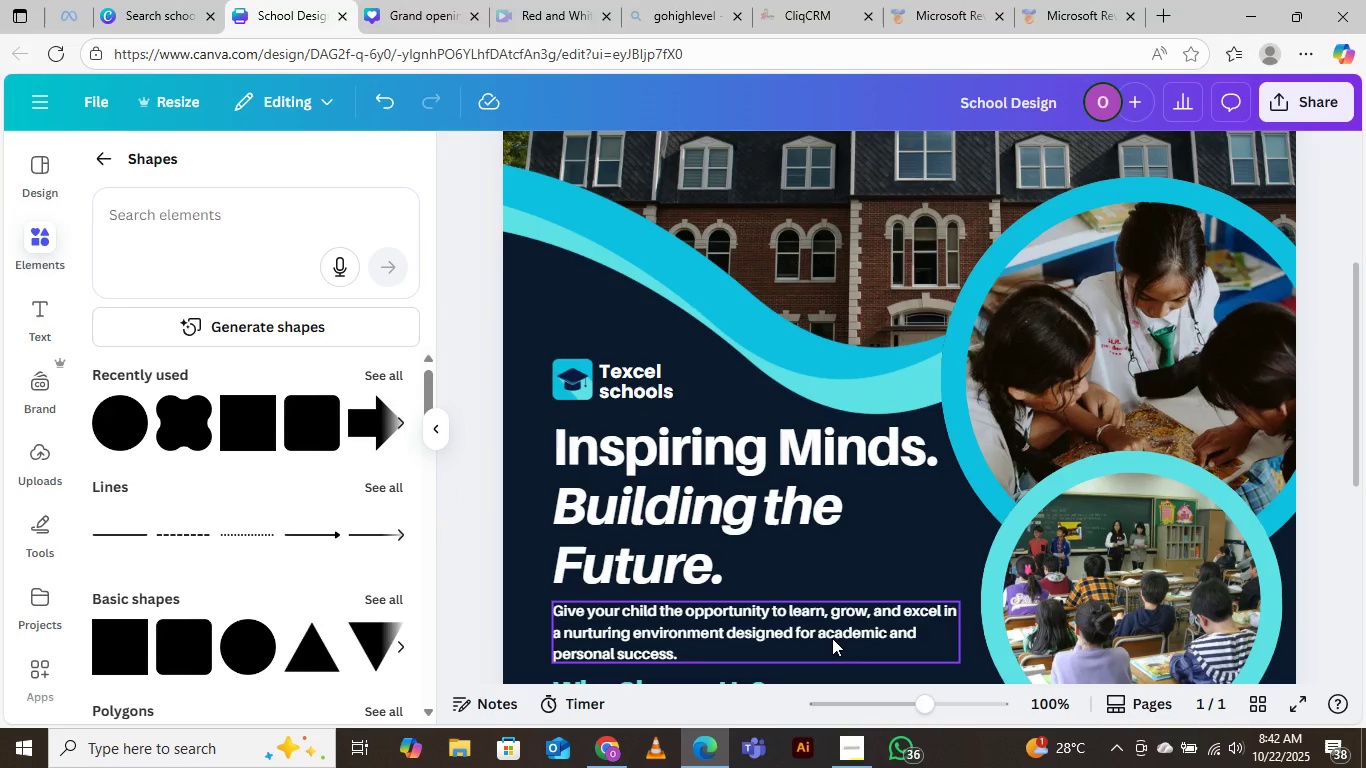 
wait(18.23)
 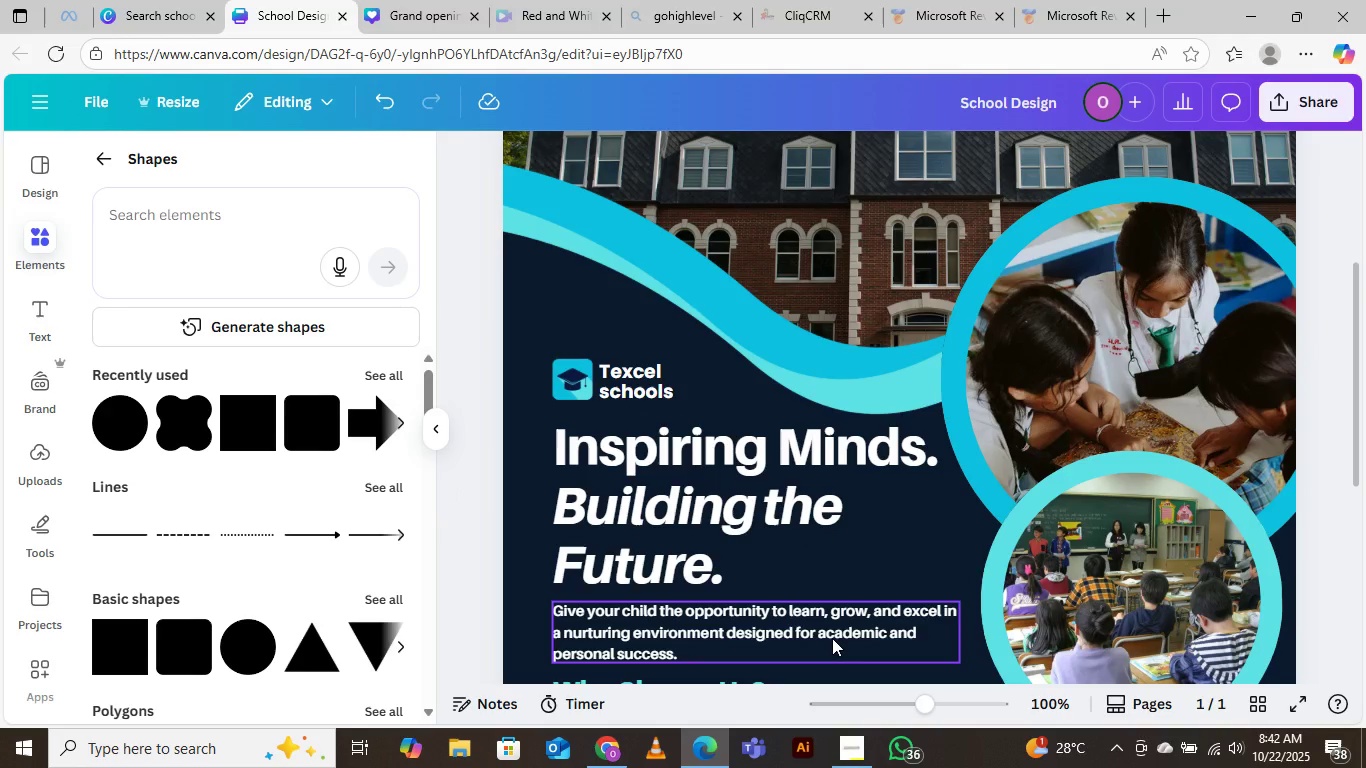 
scroll: coordinate [793, 558], scroll_direction: down, amount: 5.0
 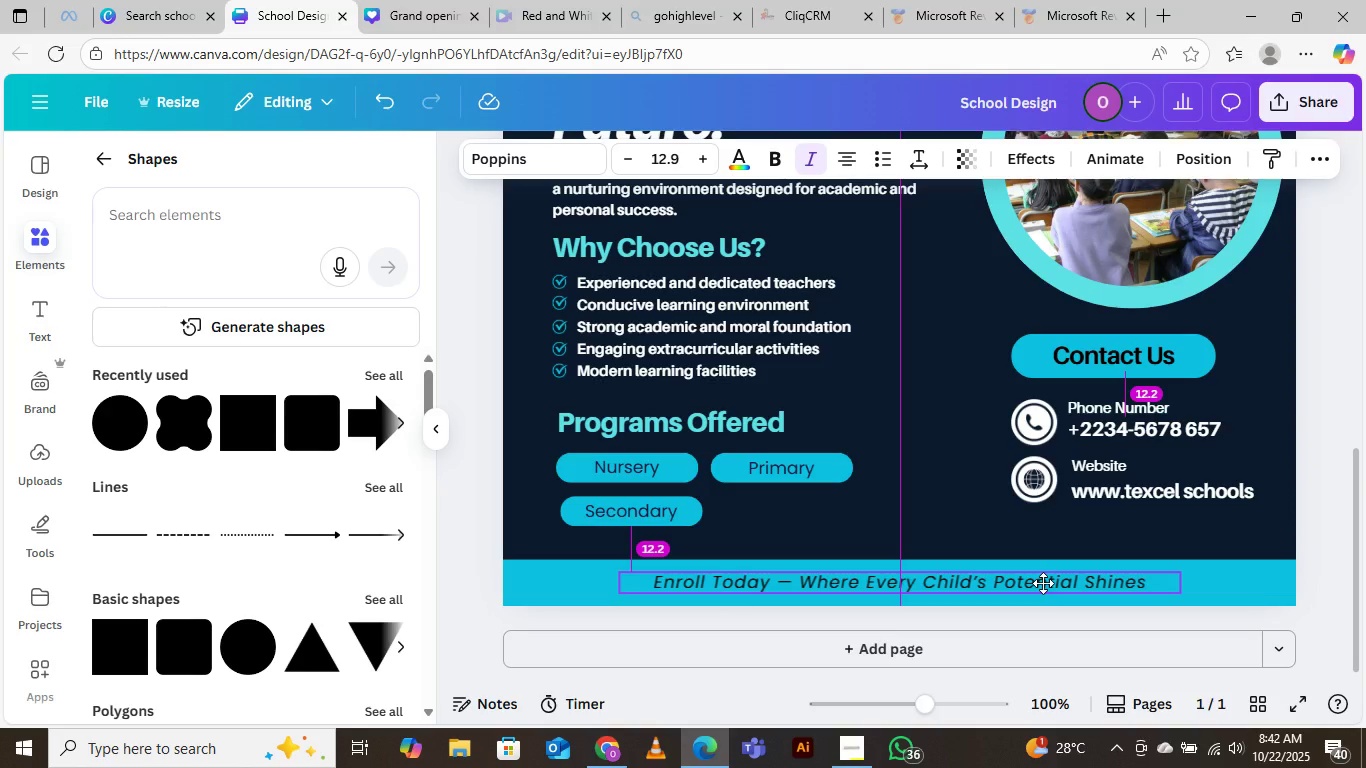 
wait(7.49)
 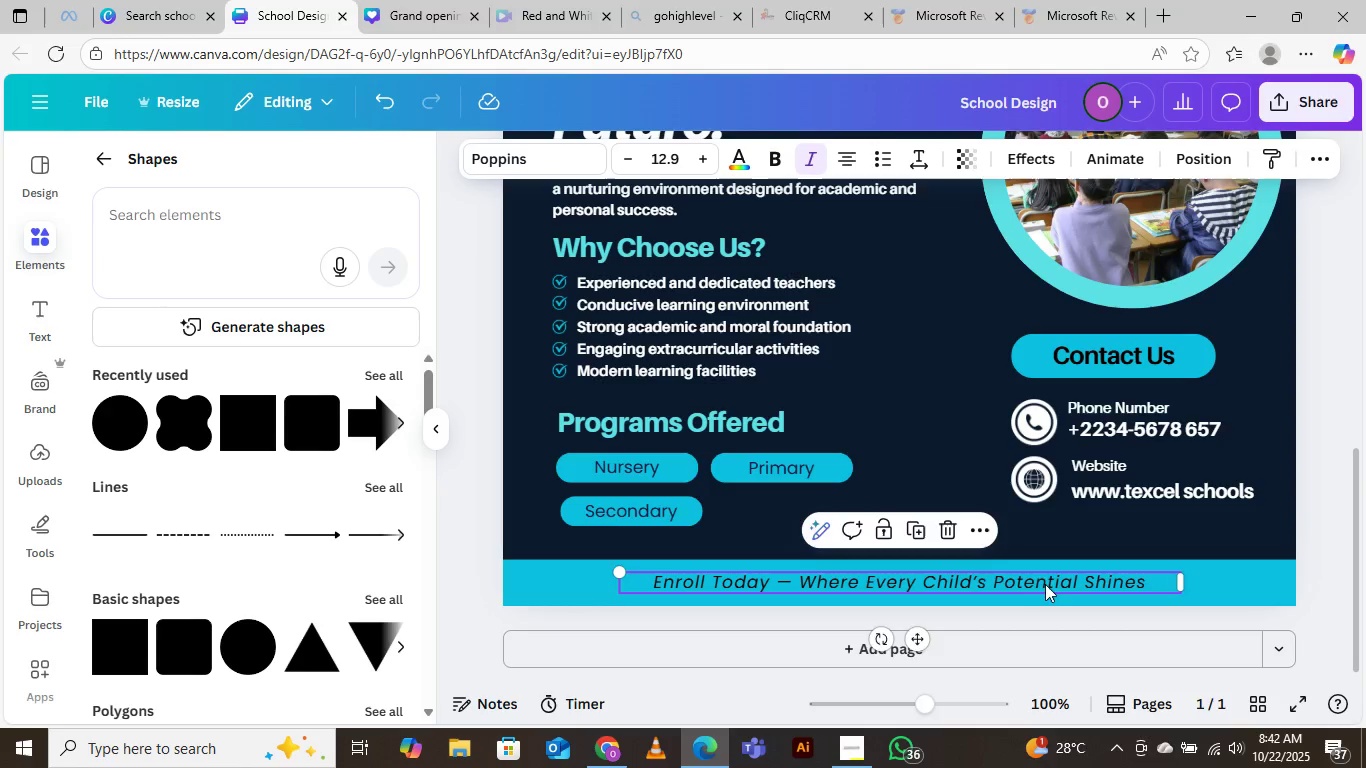 
left_click([454, 498])
 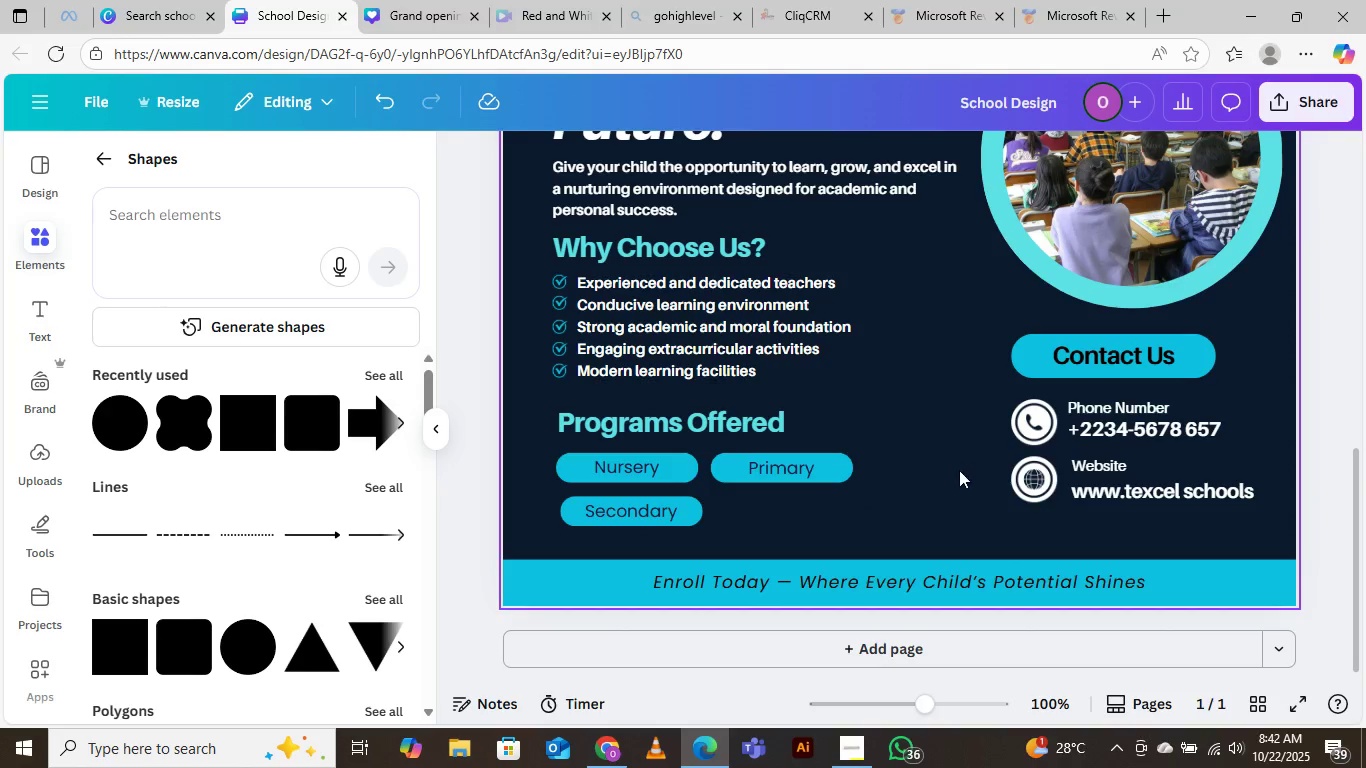 
scroll: coordinate [989, 510], scroll_direction: up, amount: 11.0
 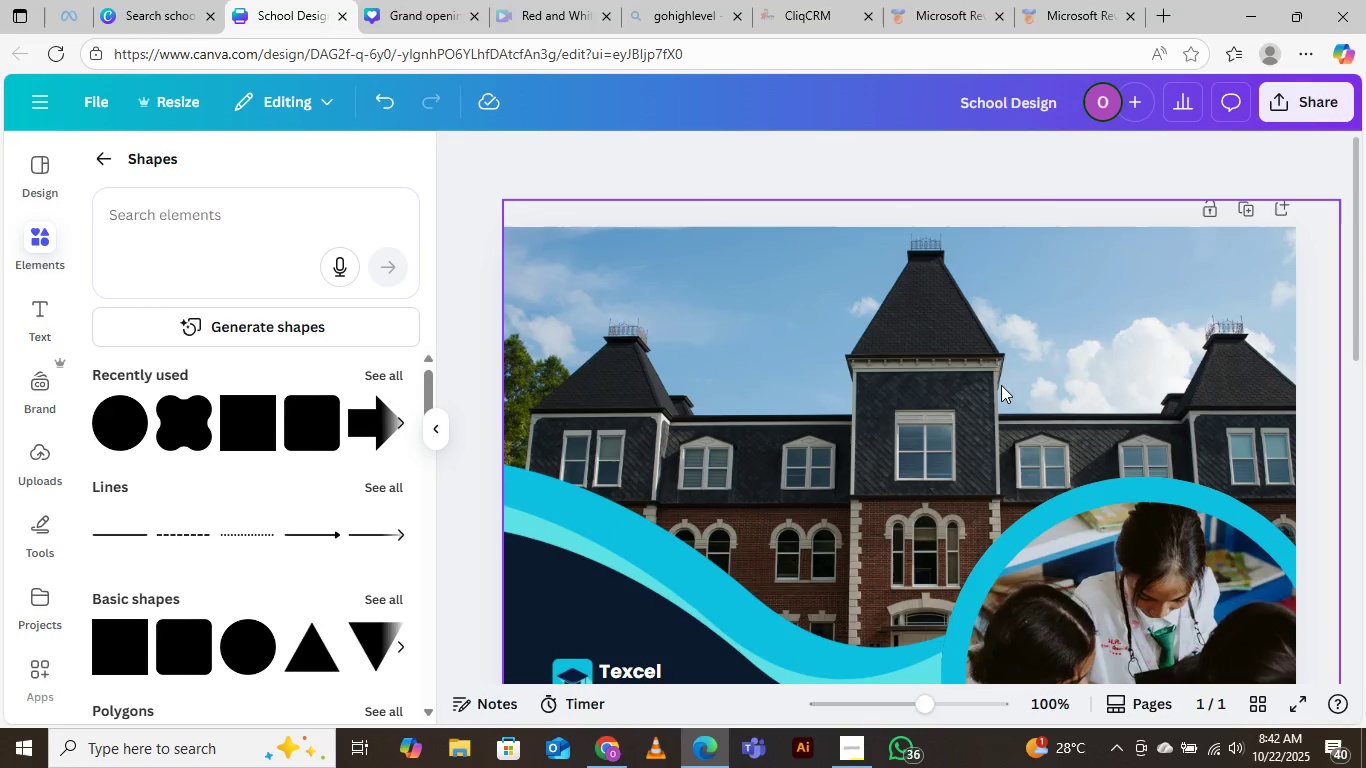 
scroll: coordinate [1006, 398], scroll_direction: down, amount: 11.0
 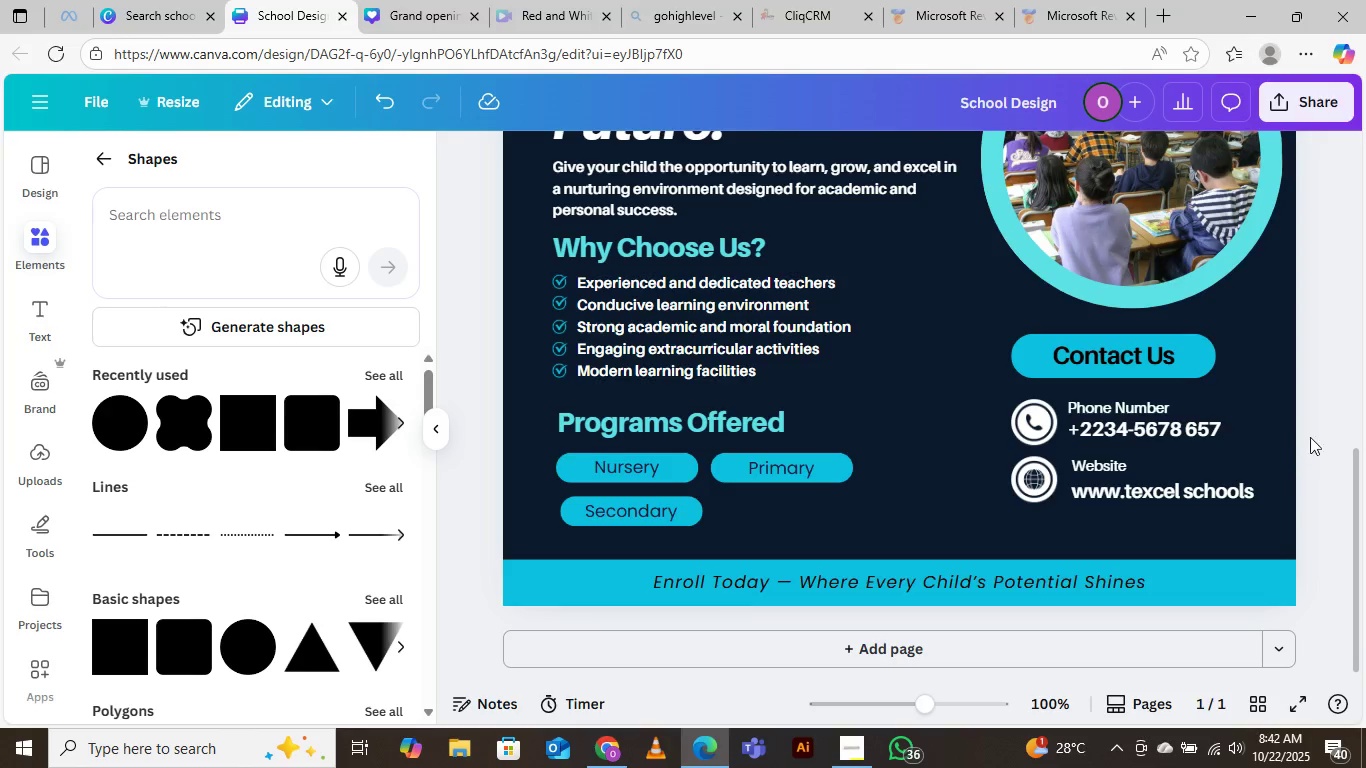 
left_click([1330, 420])
 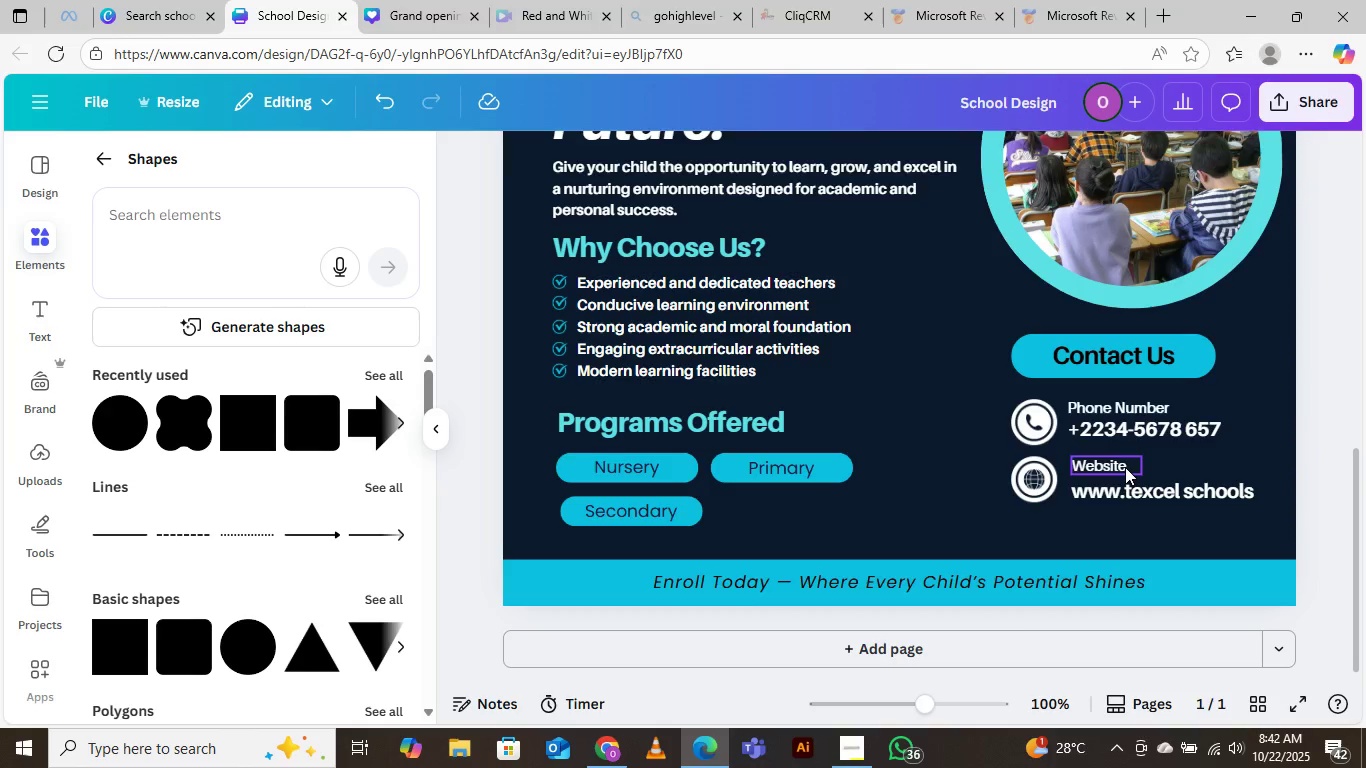 
left_click([1125, 467])
 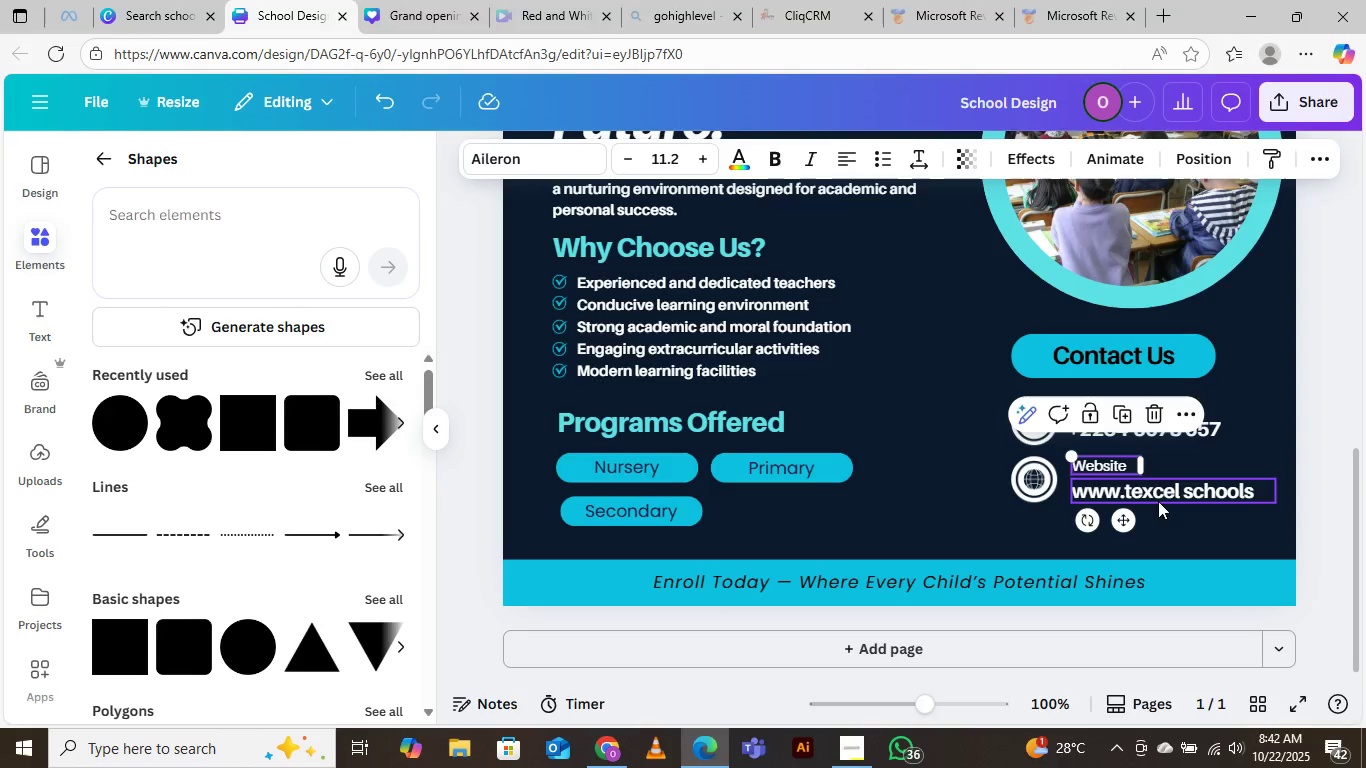 
left_click([1163, 497])
 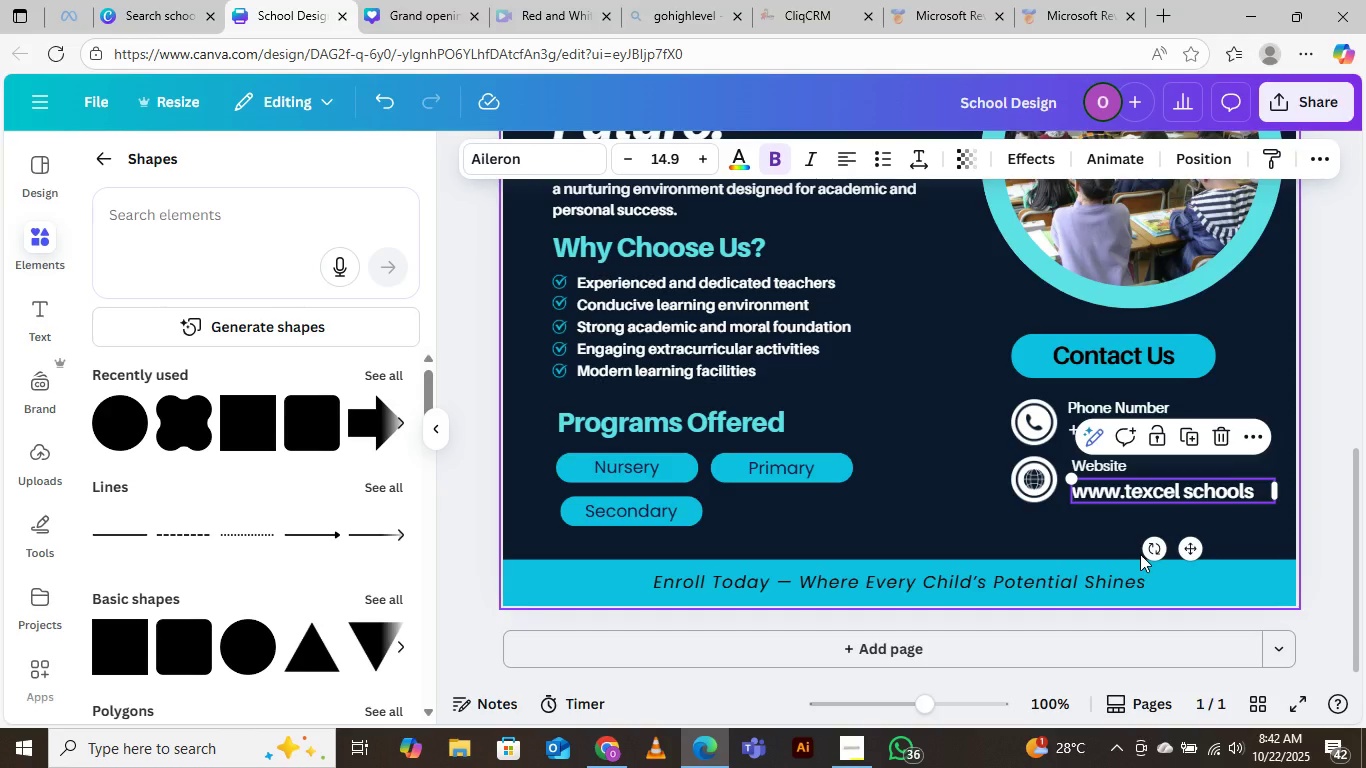 
key(ArrowUp)
 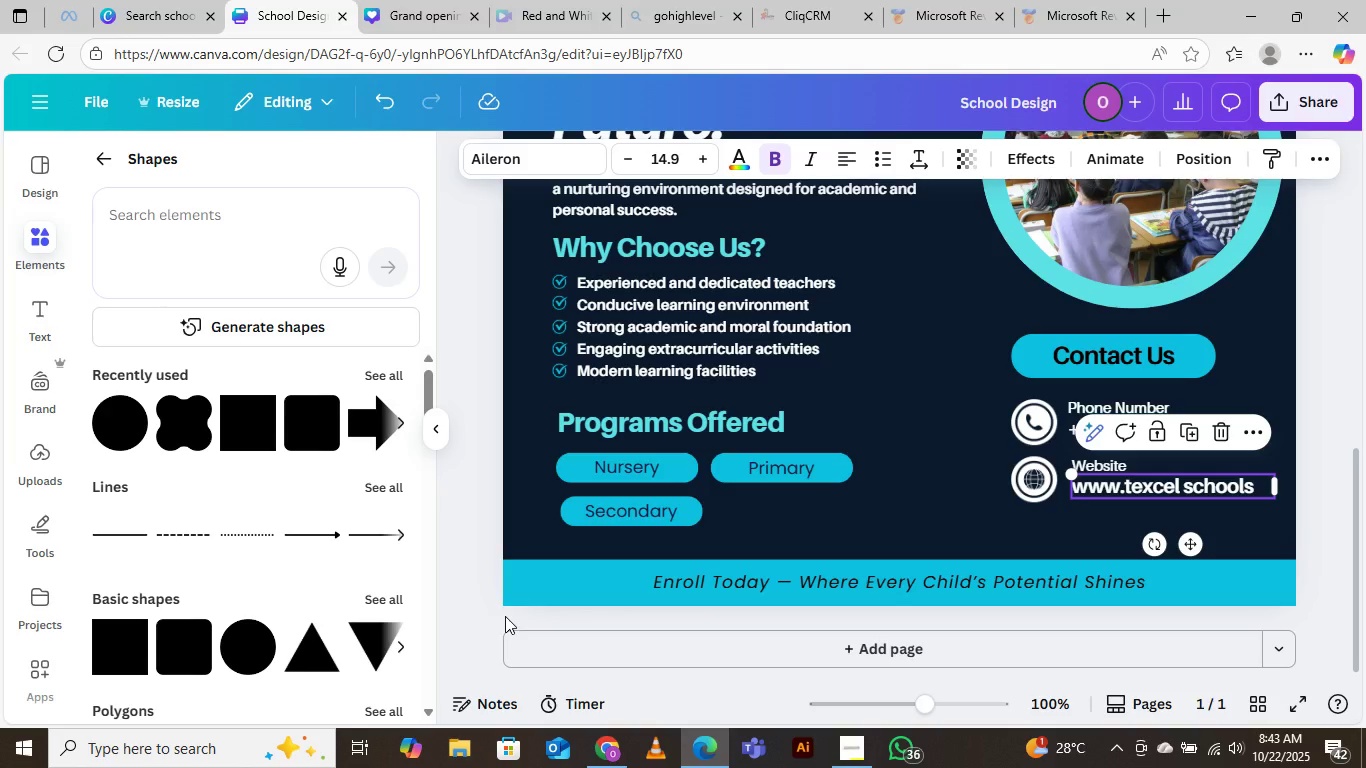 
wait(23.07)
 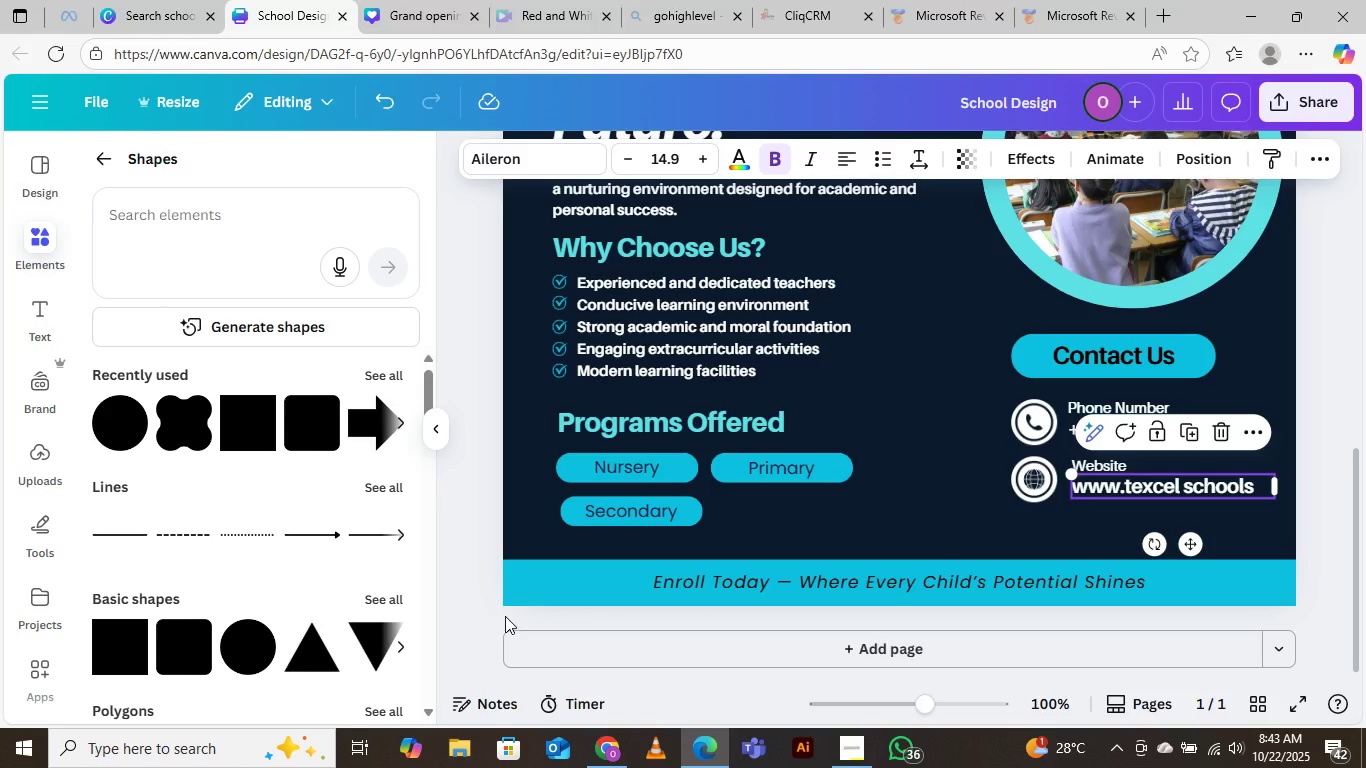 
left_click([1330, 321])
 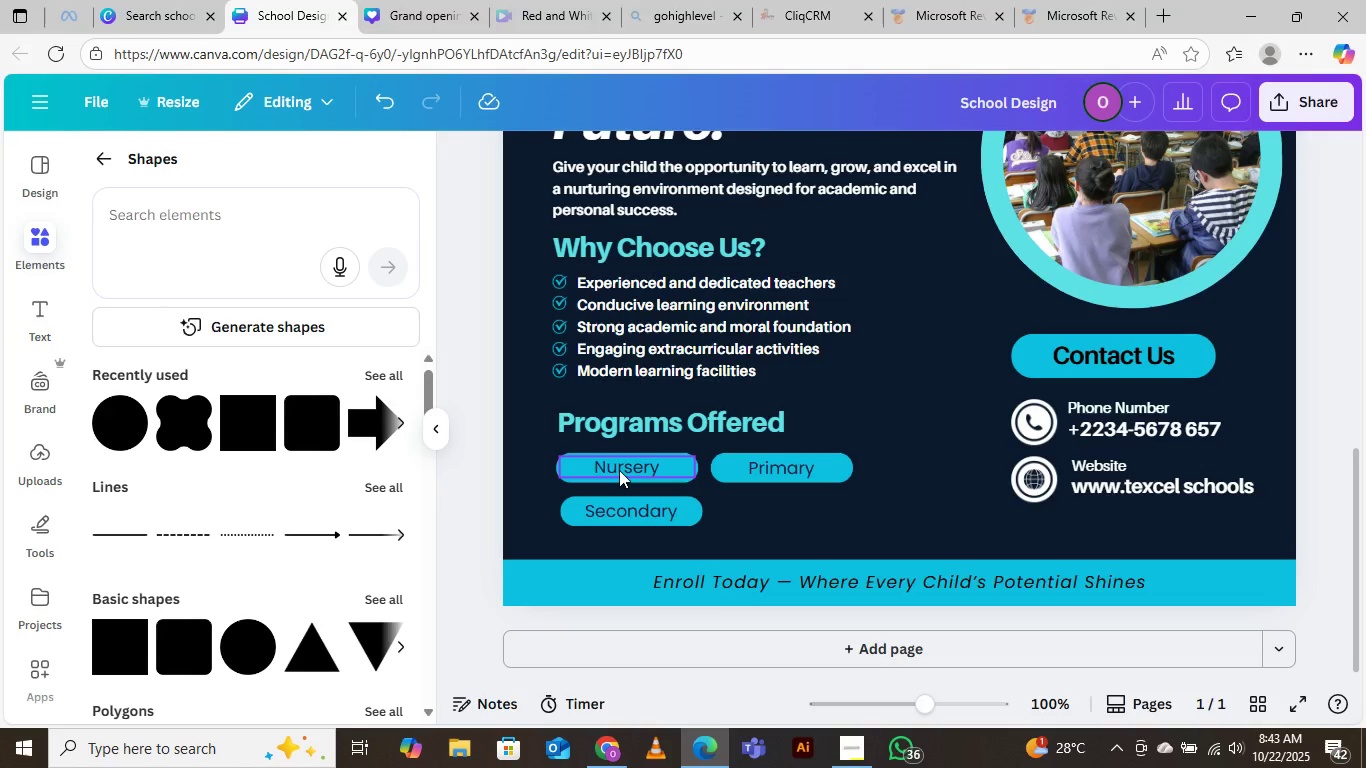 
left_click([619, 470])
 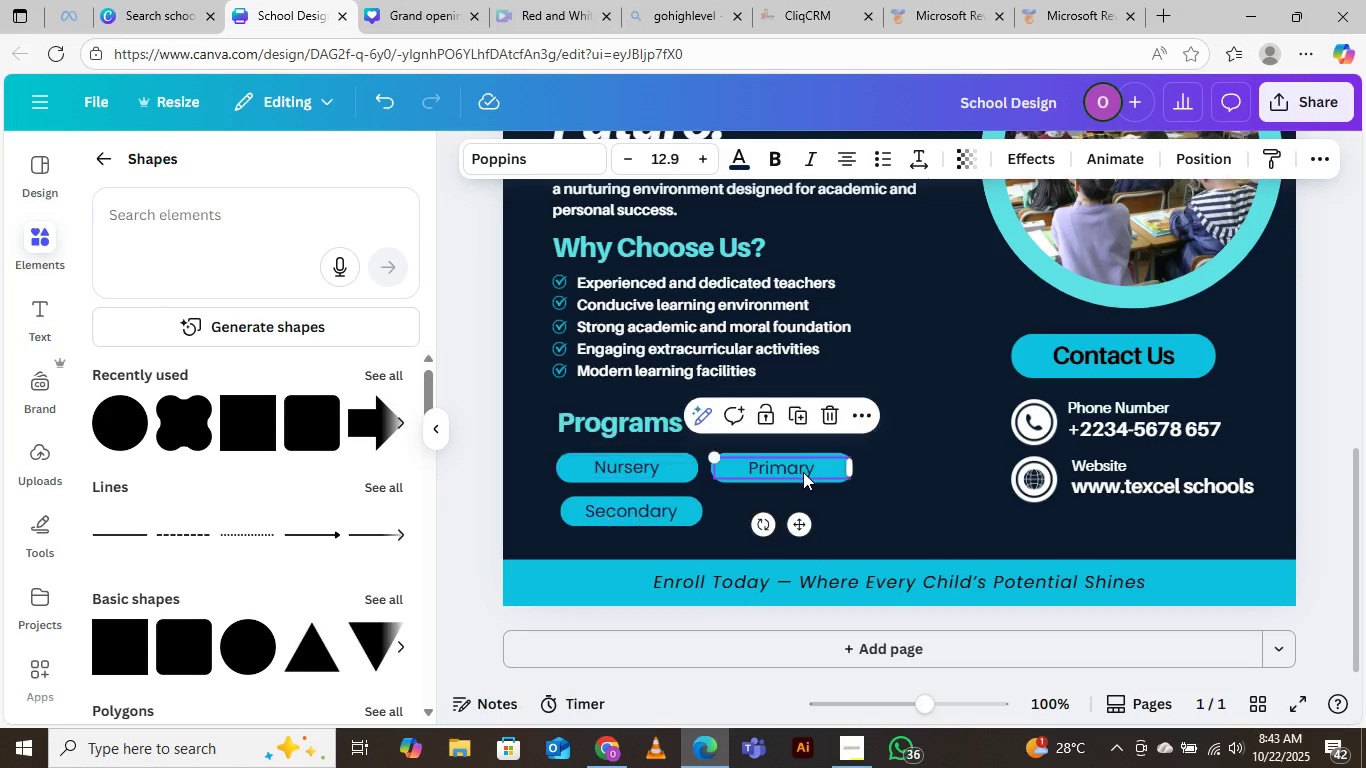 
left_click([803, 472])
 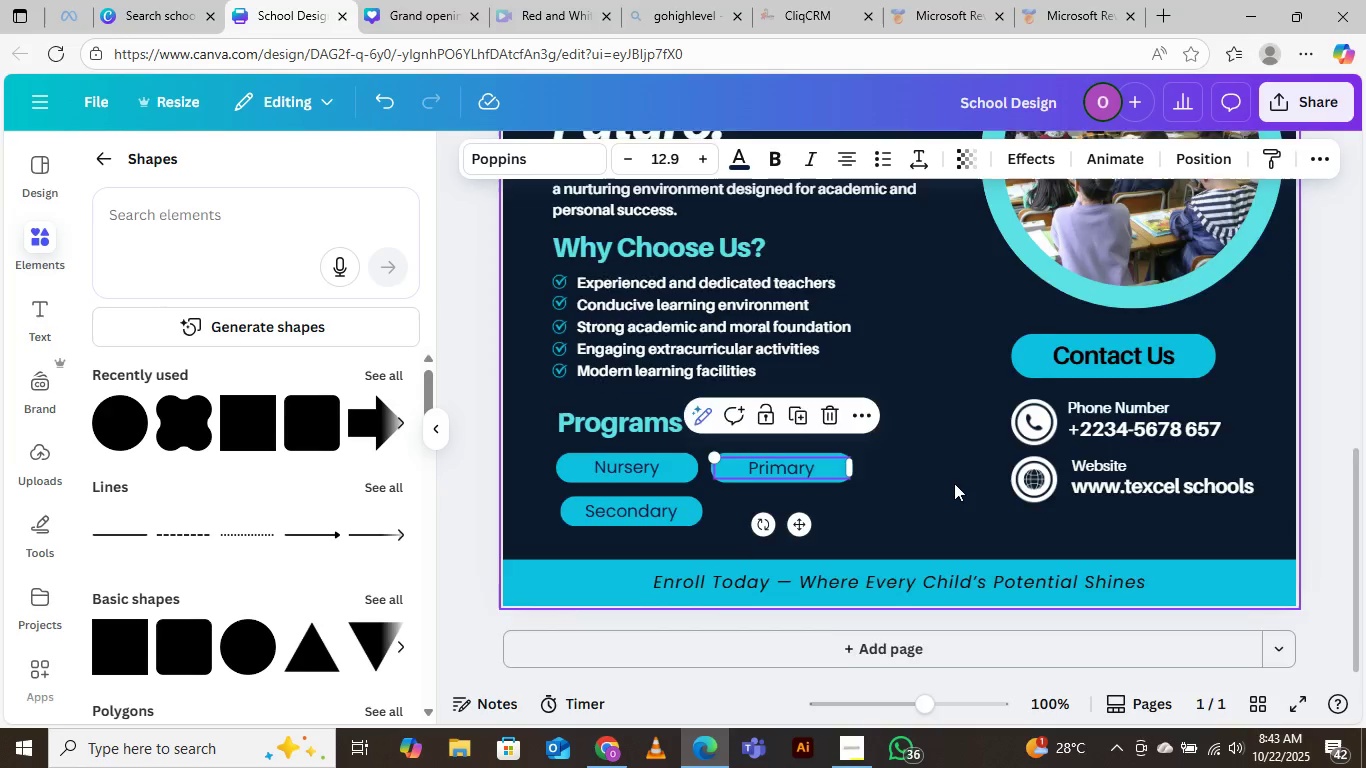 
scroll: coordinate [964, 473], scroll_direction: up, amount: 14.0
 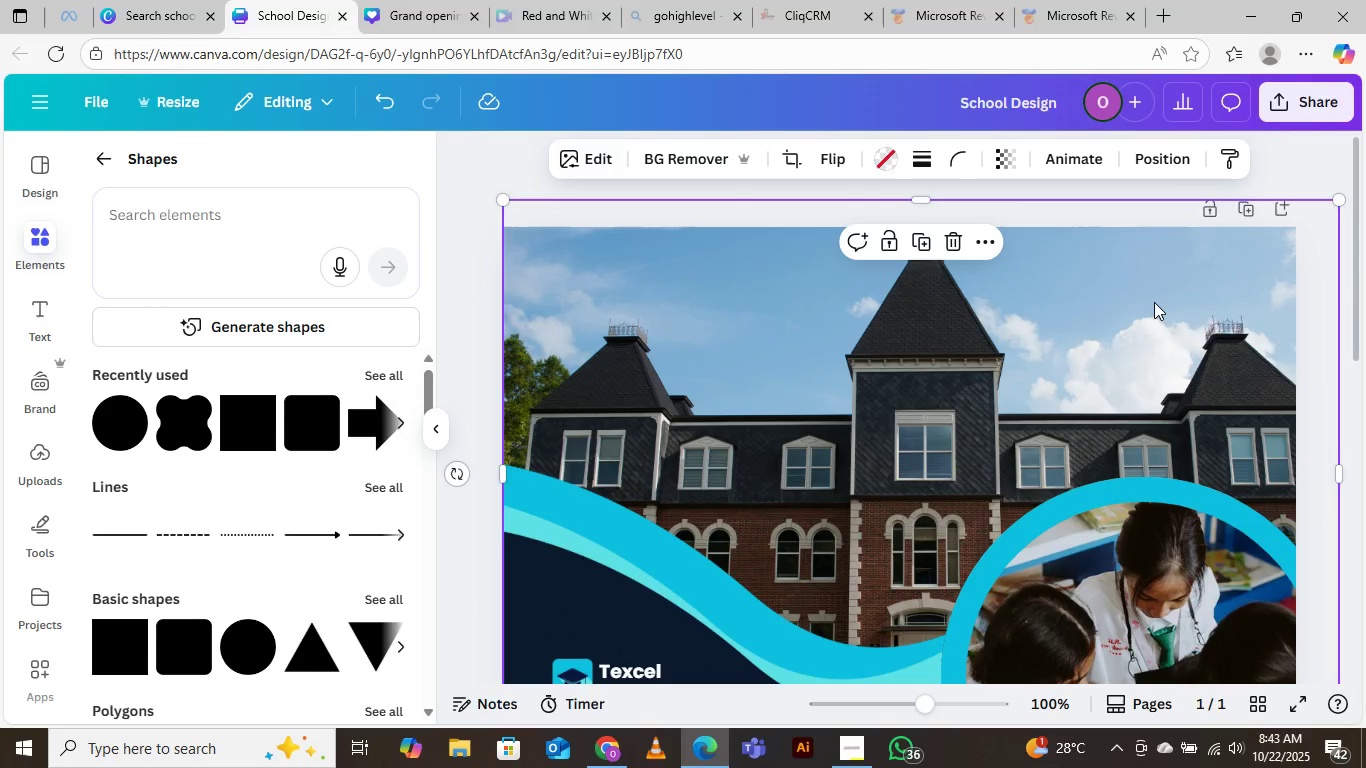 
left_click([1154, 302])
 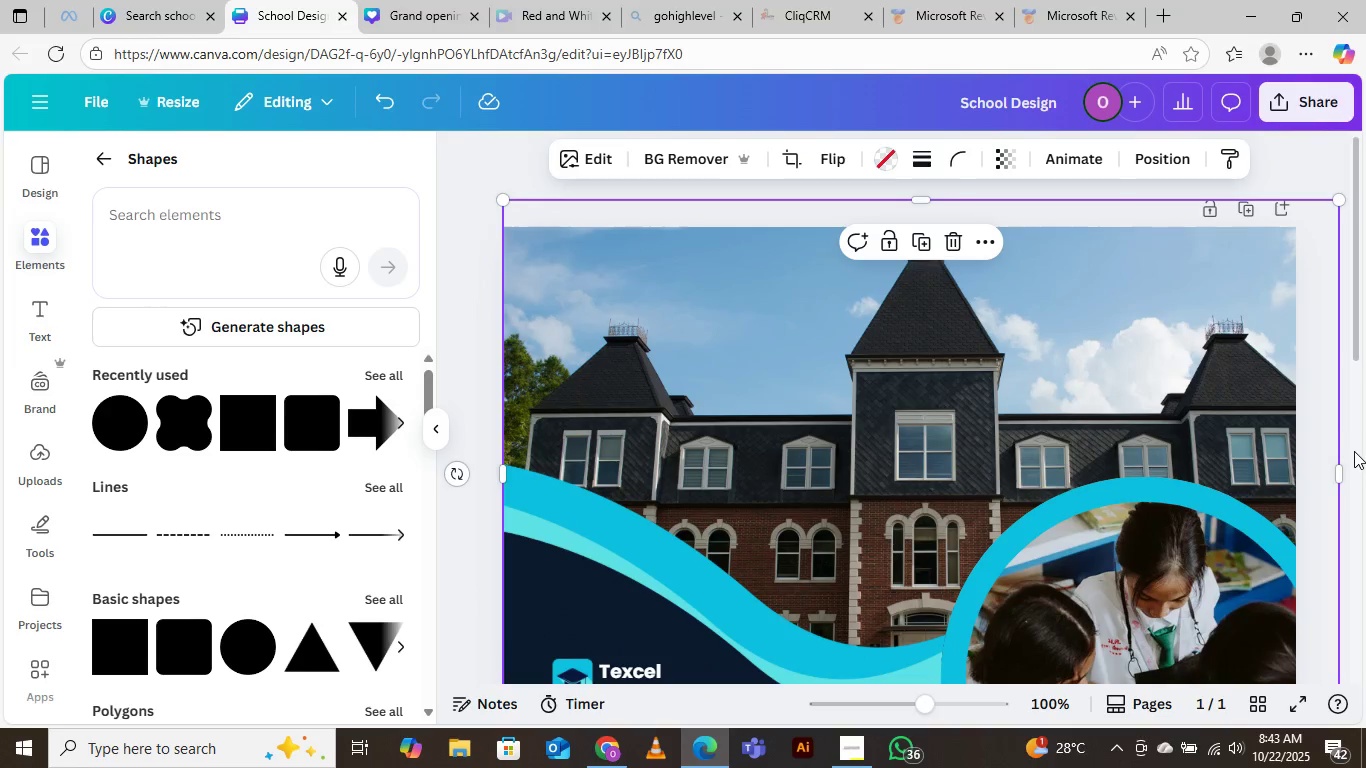 
left_click([1355, 452])
 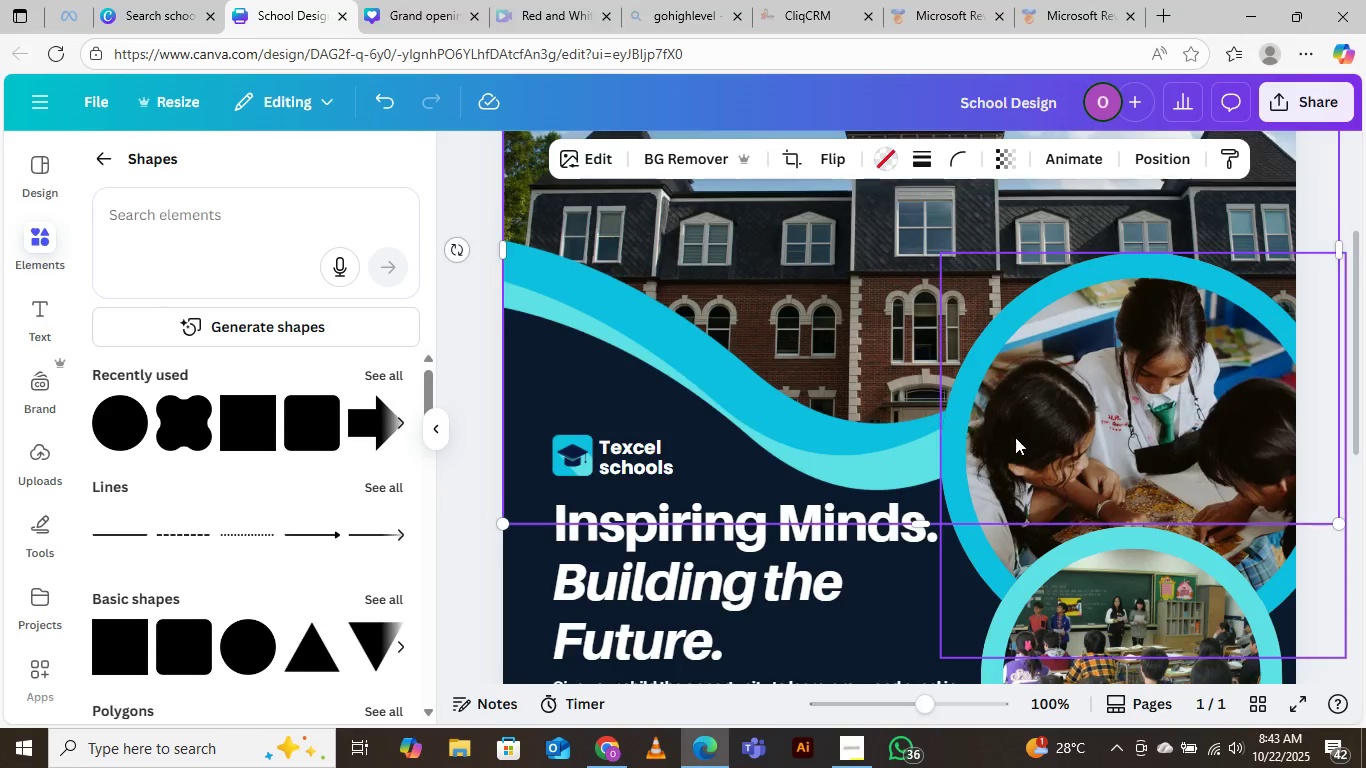 
scroll: coordinate [1002, 421], scroll_direction: down, amount: 3.0
 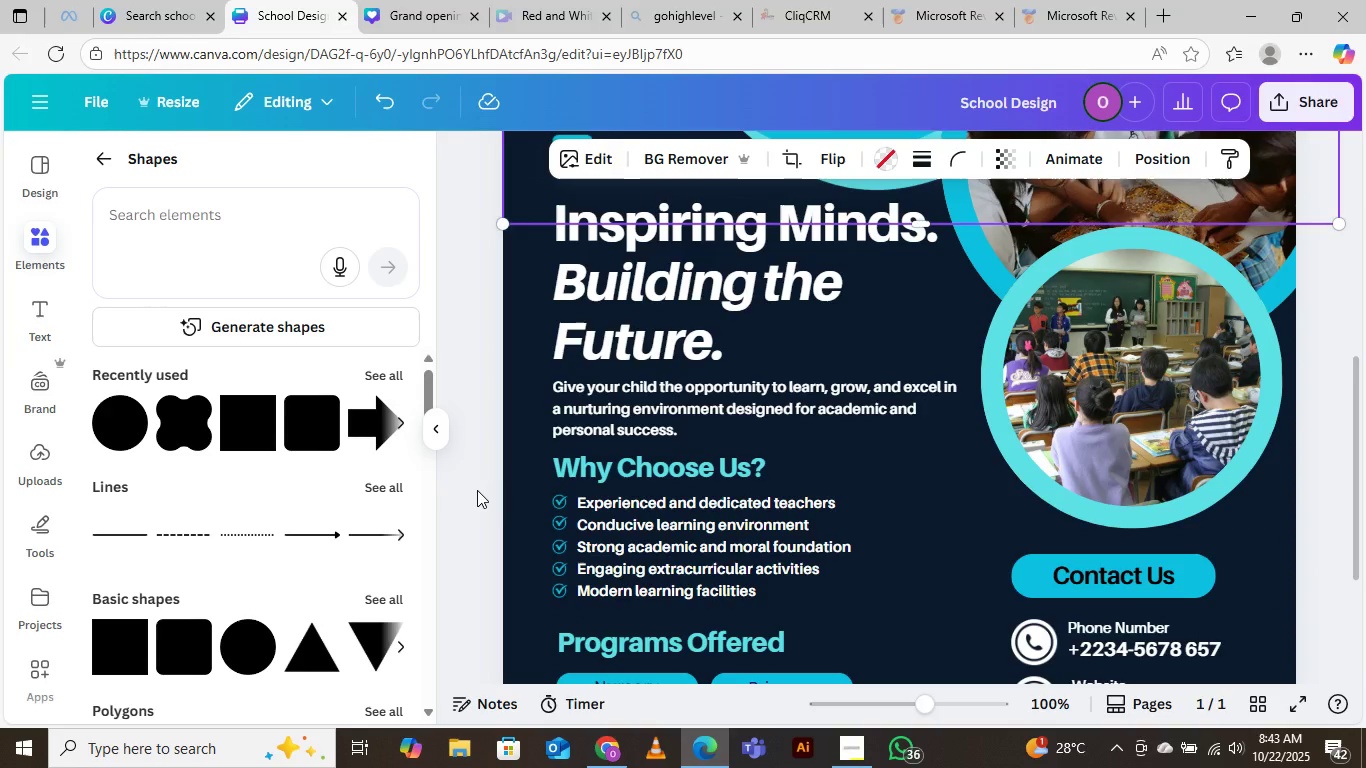 
left_click([477, 490])
 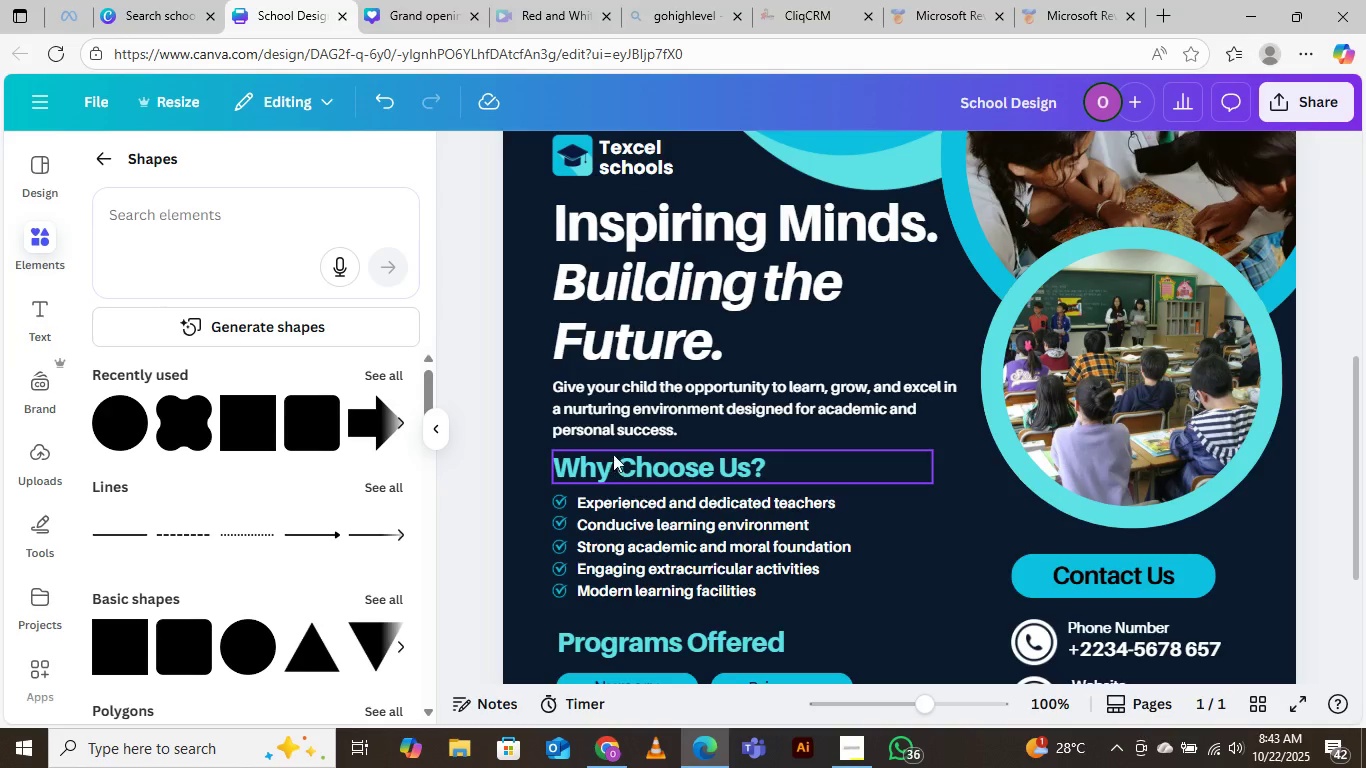 
scroll: coordinate [810, 514], scroll_direction: down, amount: 5.0
 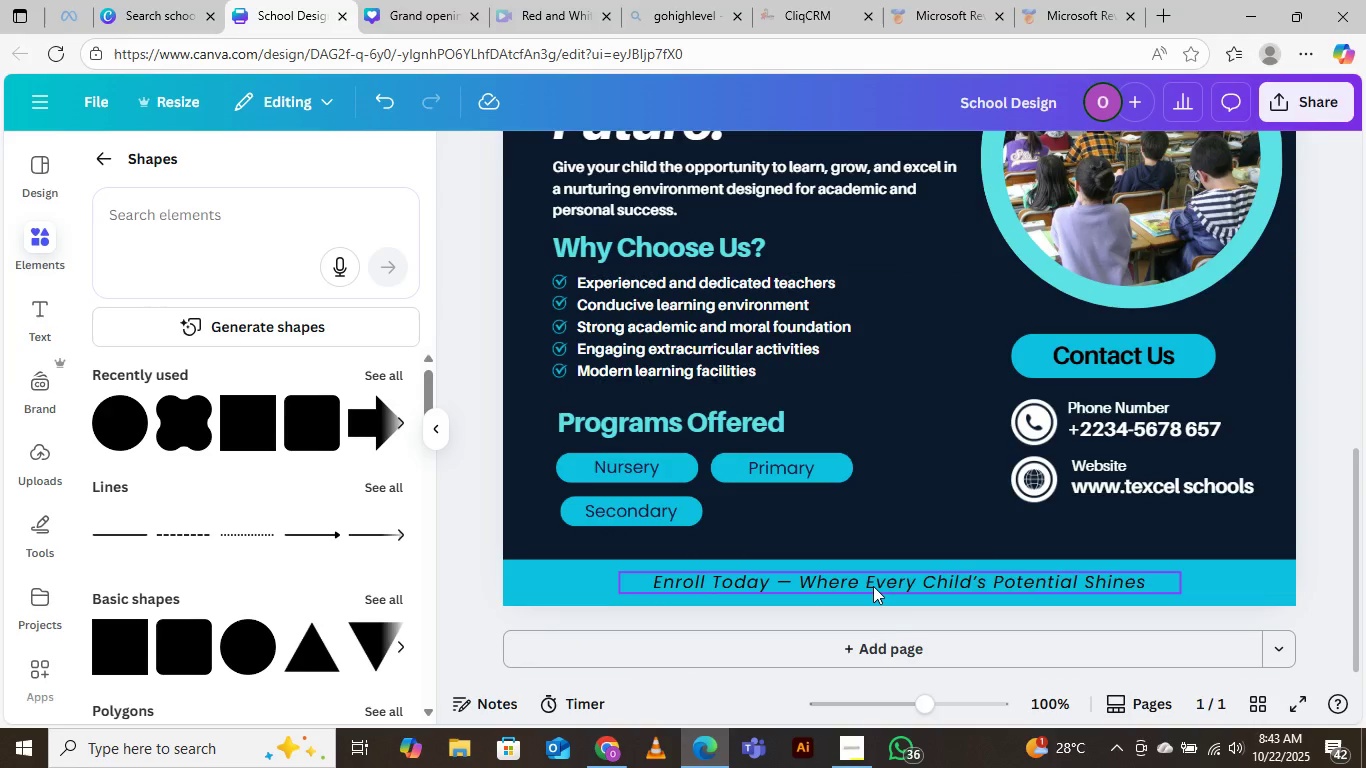 
left_click([873, 586])
 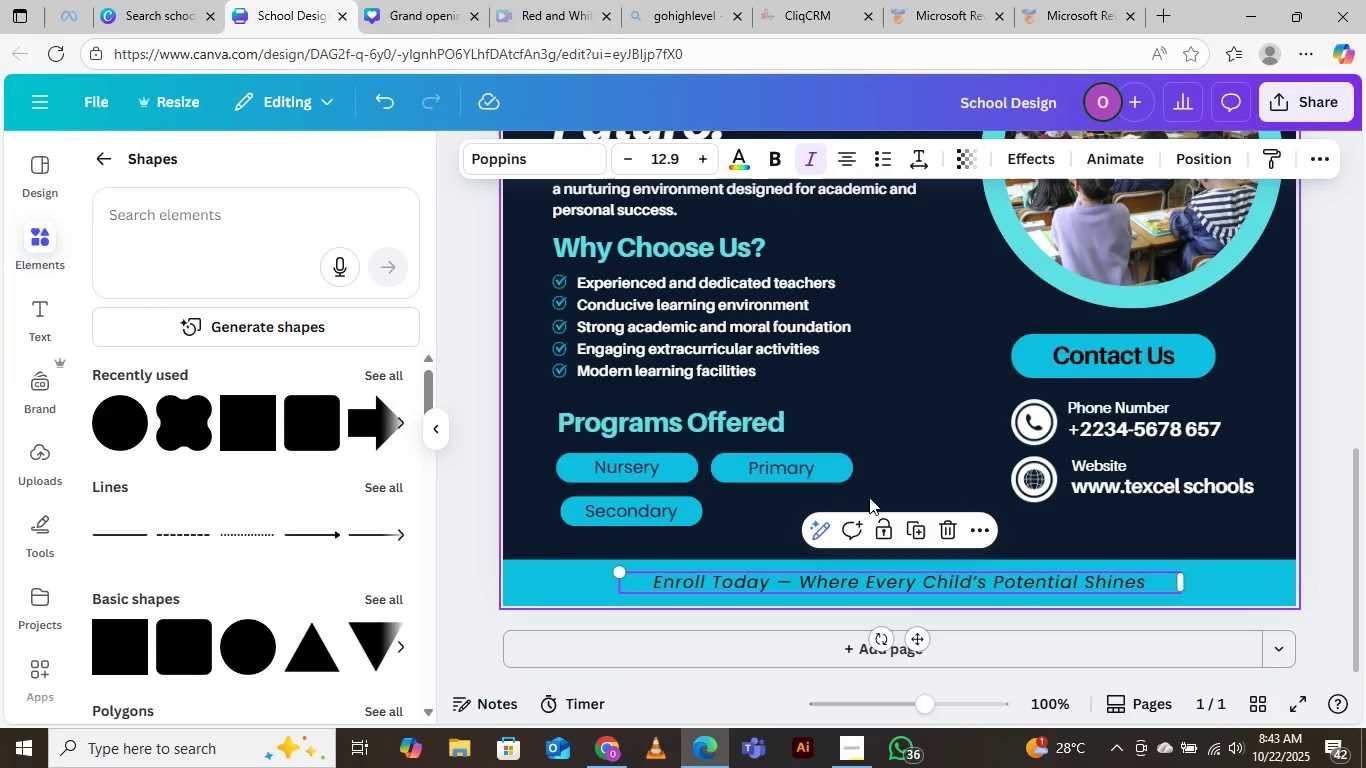 
left_click([800, 469])
 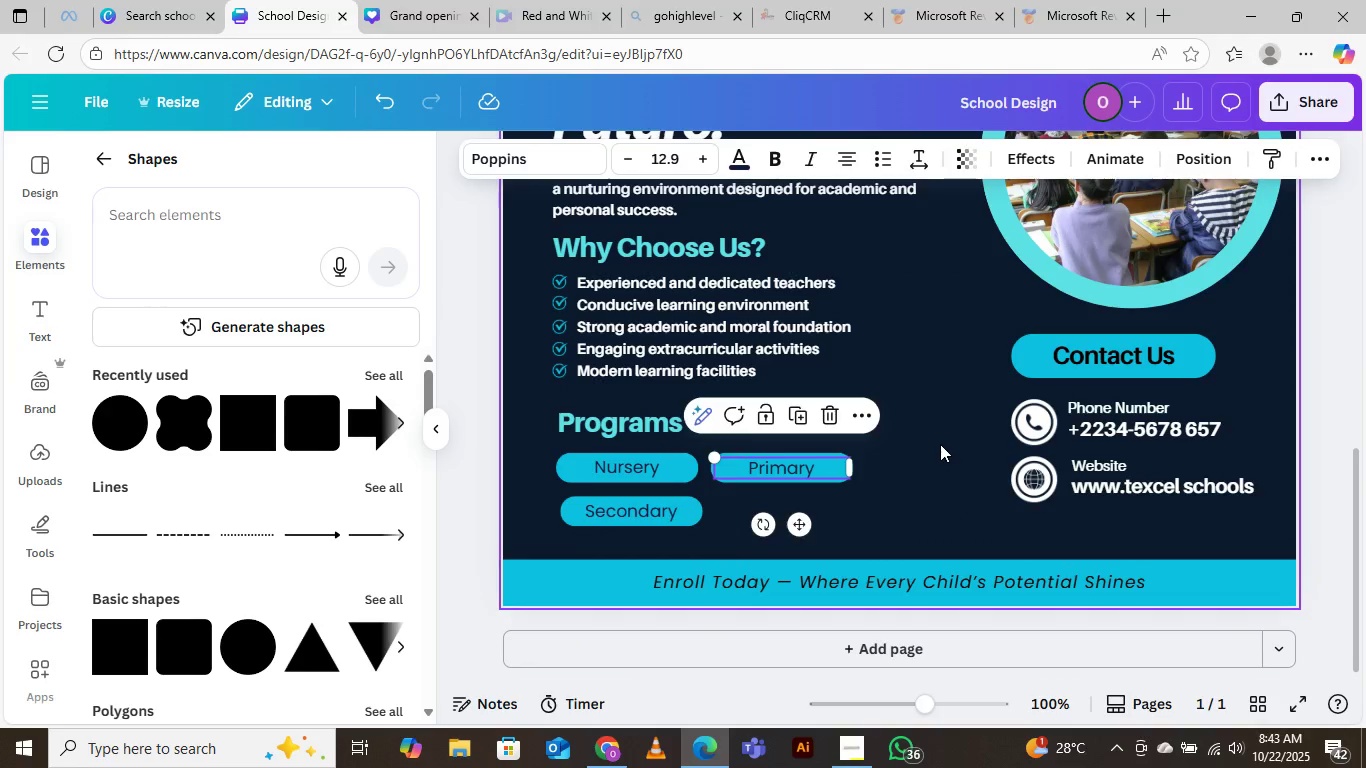 
left_click([940, 444])
 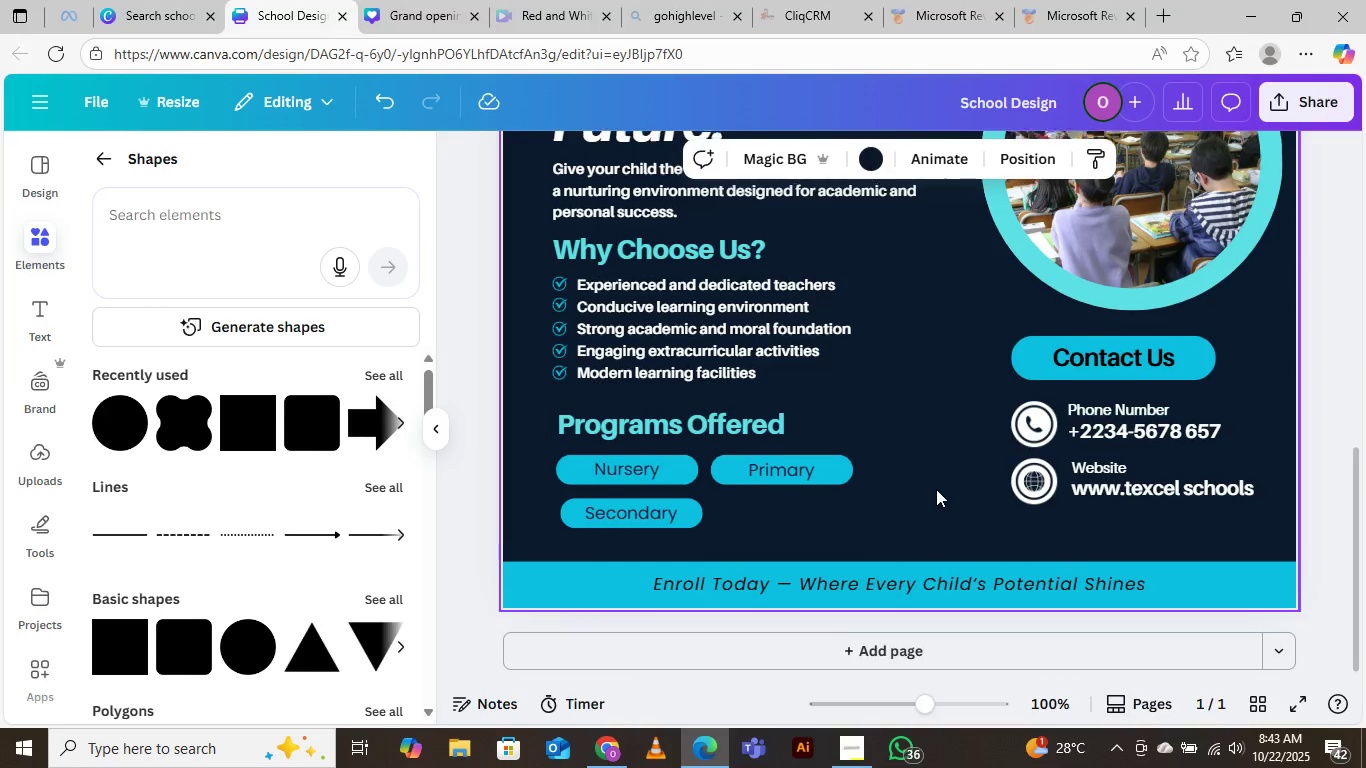 
scroll: coordinate [936, 489], scroll_direction: up, amount: 6.0
 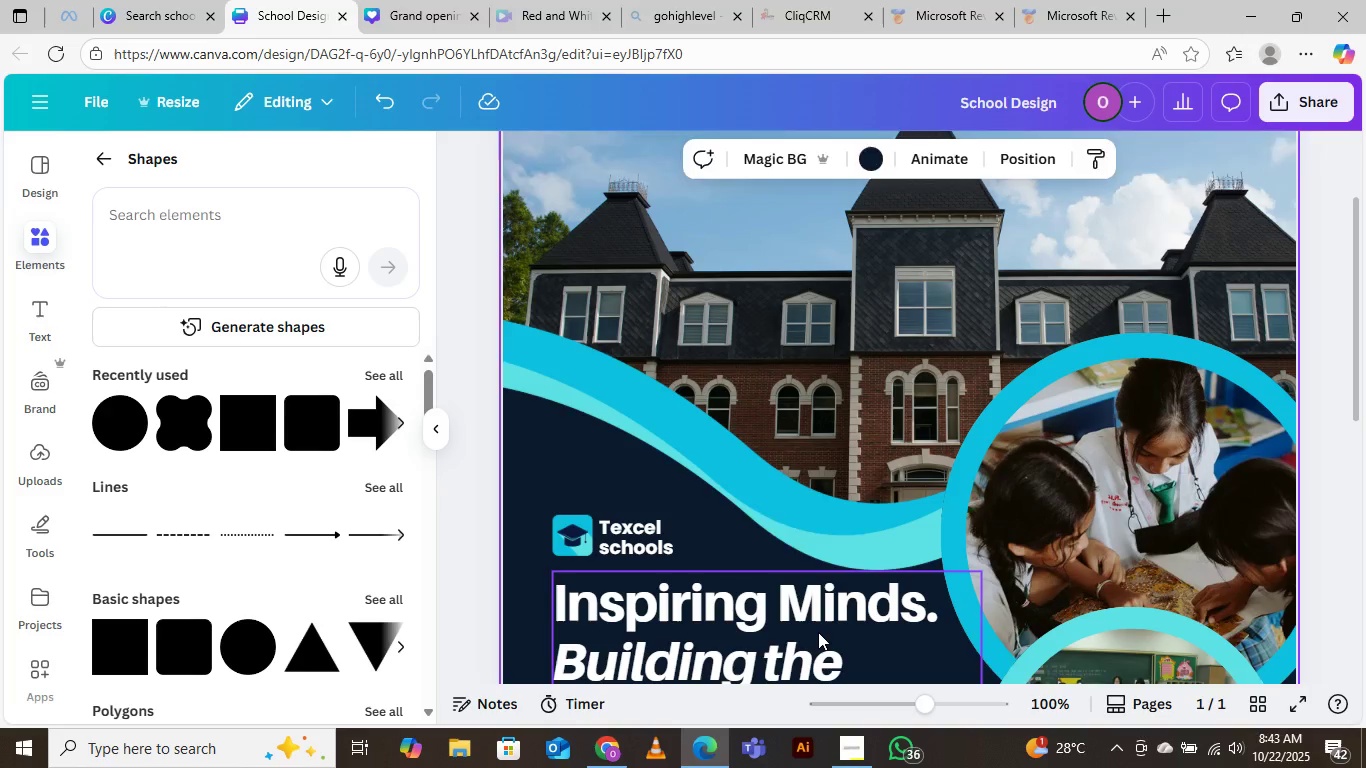 
left_click([818, 632])
 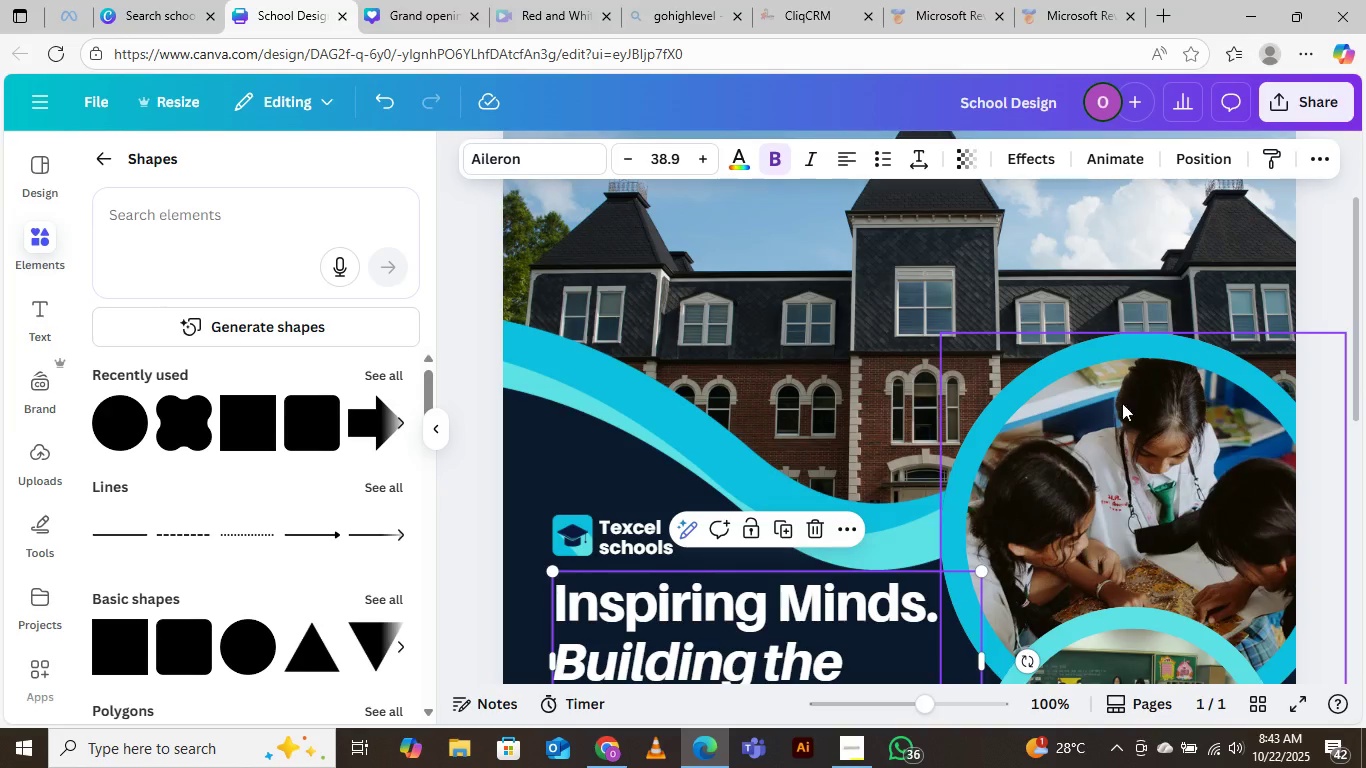 
scroll: coordinate [1104, 380], scroll_direction: up, amount: 5.0
 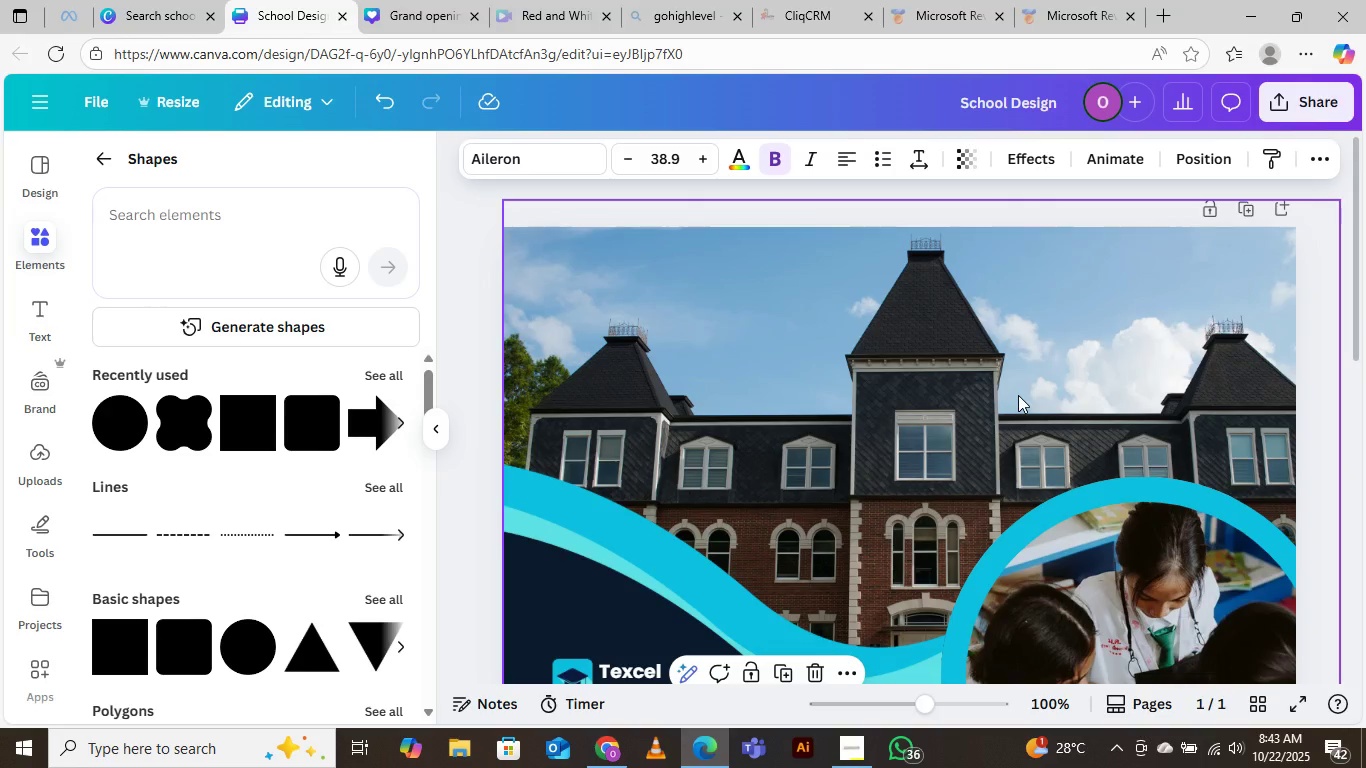 
key(Control+Minus)
 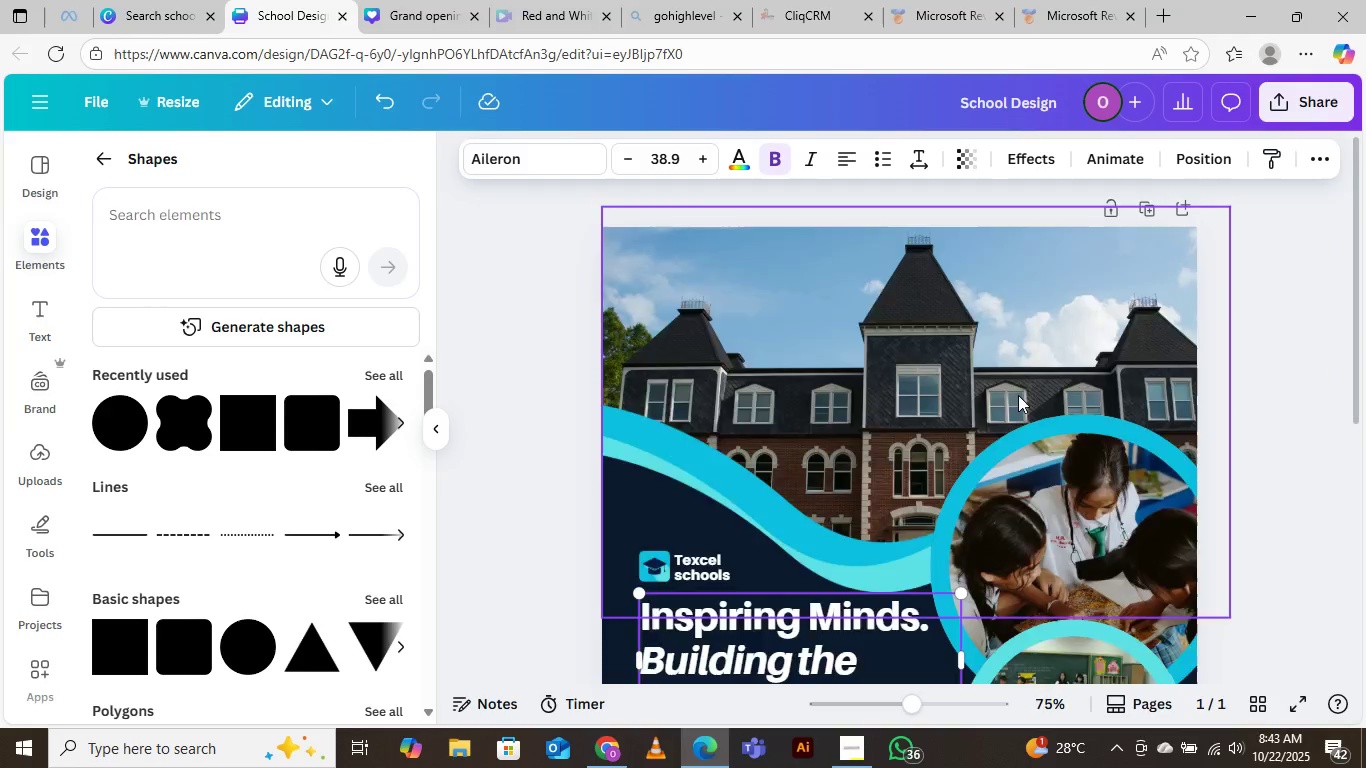 
key(Control+Minus)
 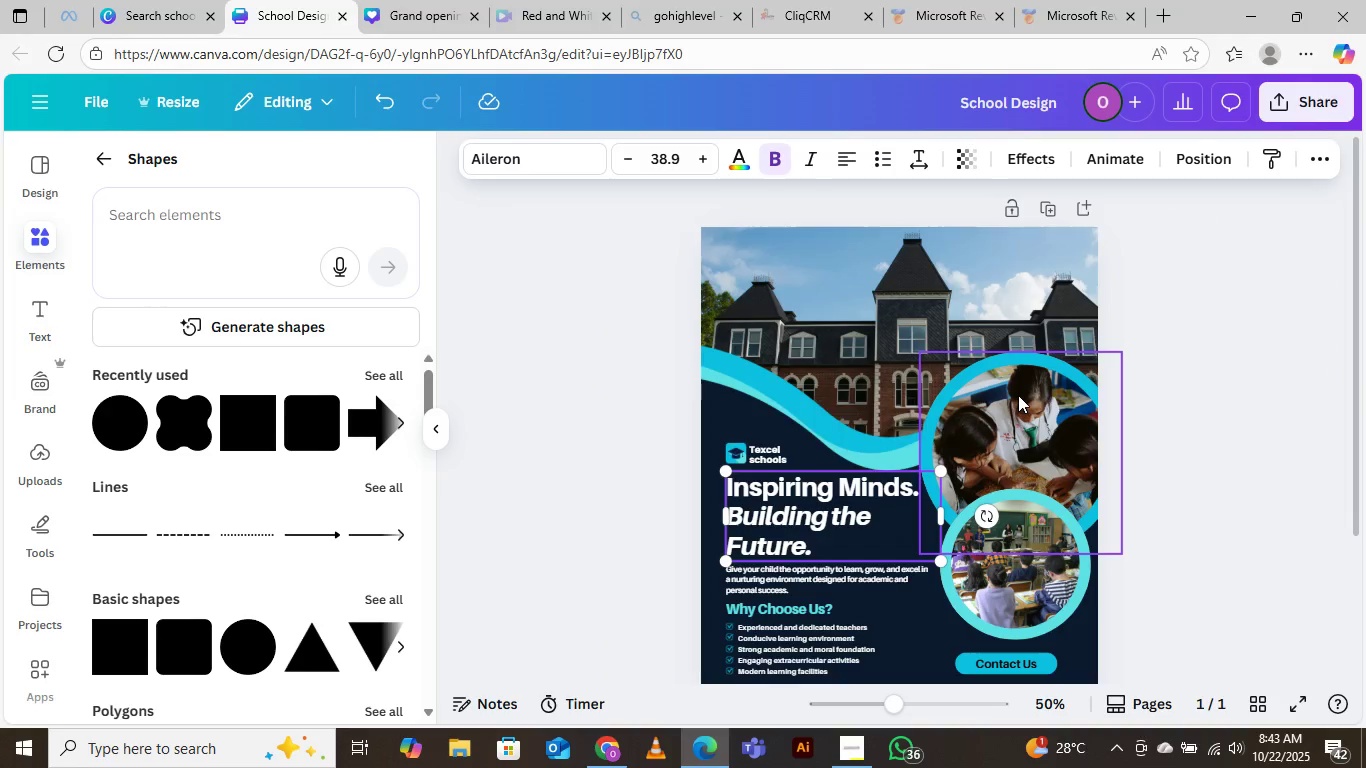 
key(Control+Minus)
 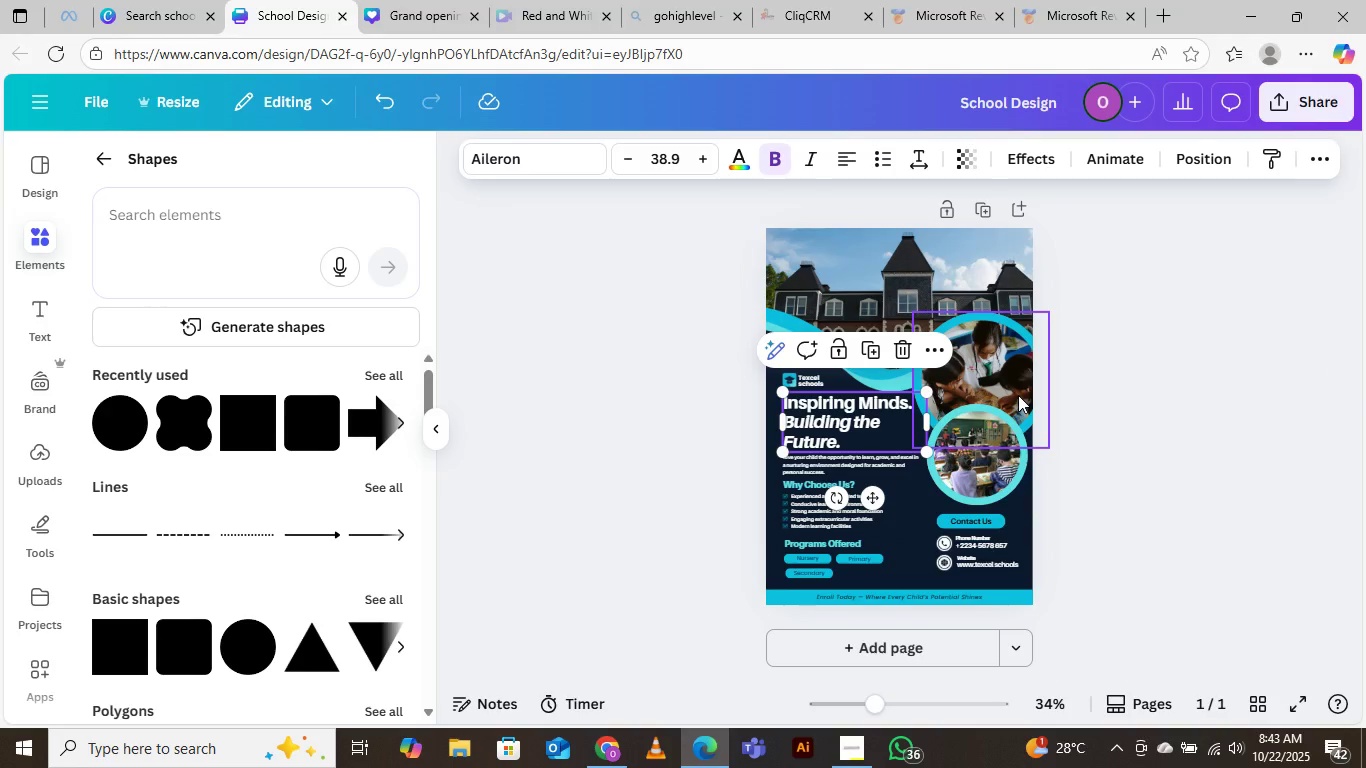 
key(Control+Equal)
 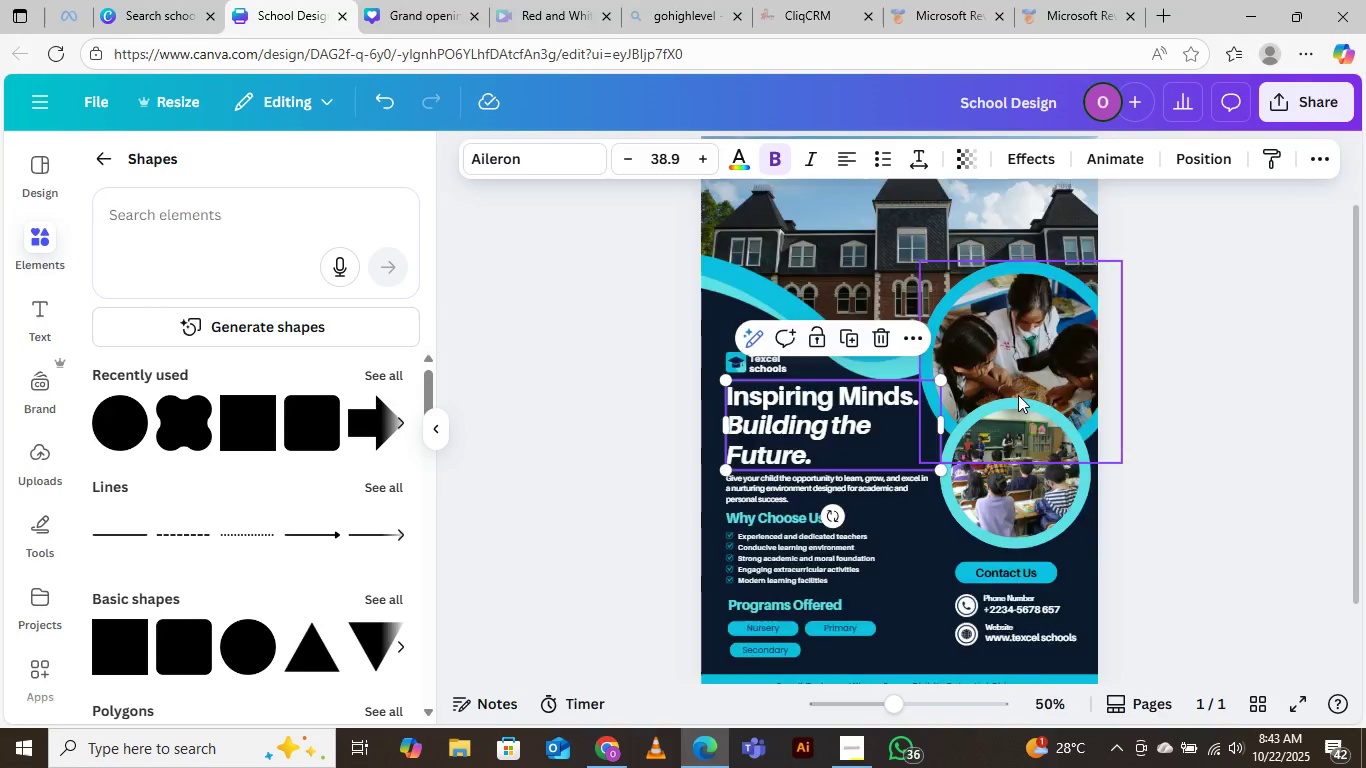 
key(Control+Minus)
 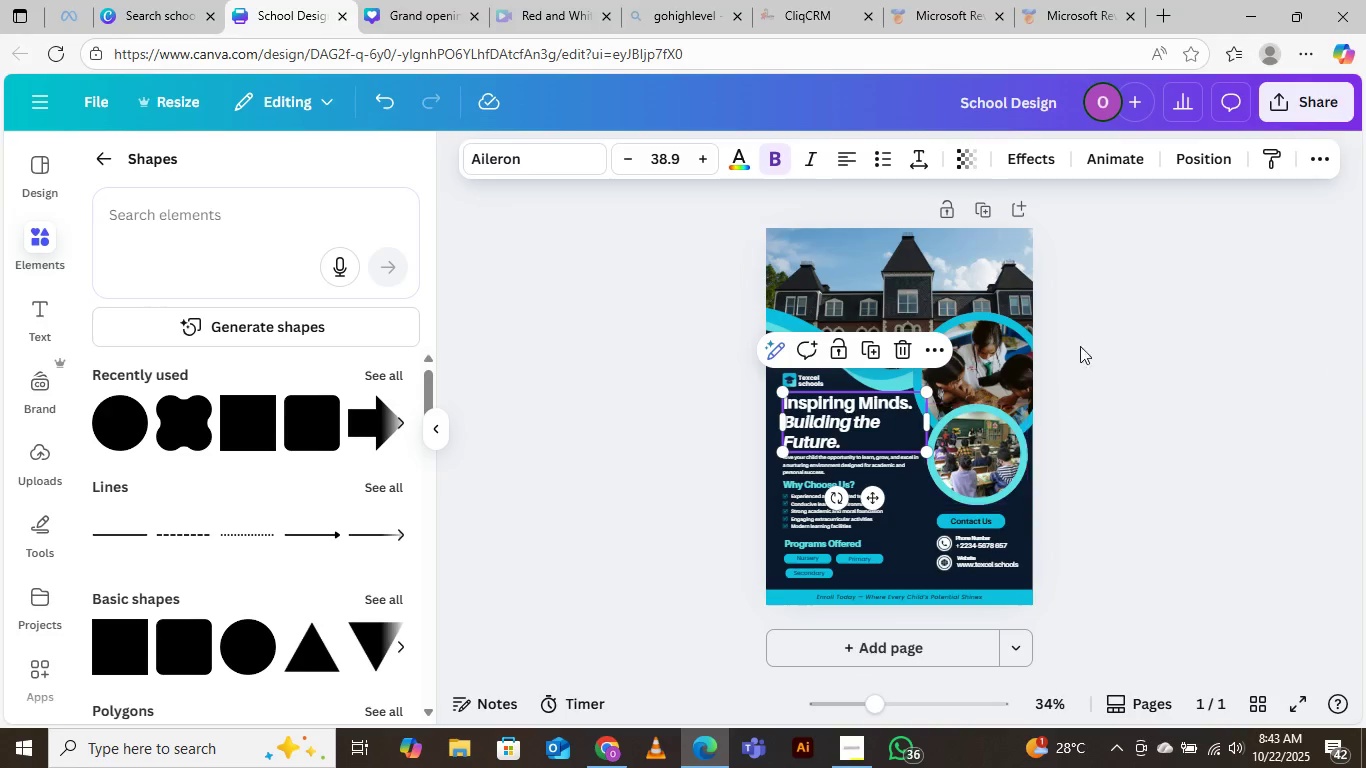 
left_click([1084, 333])
 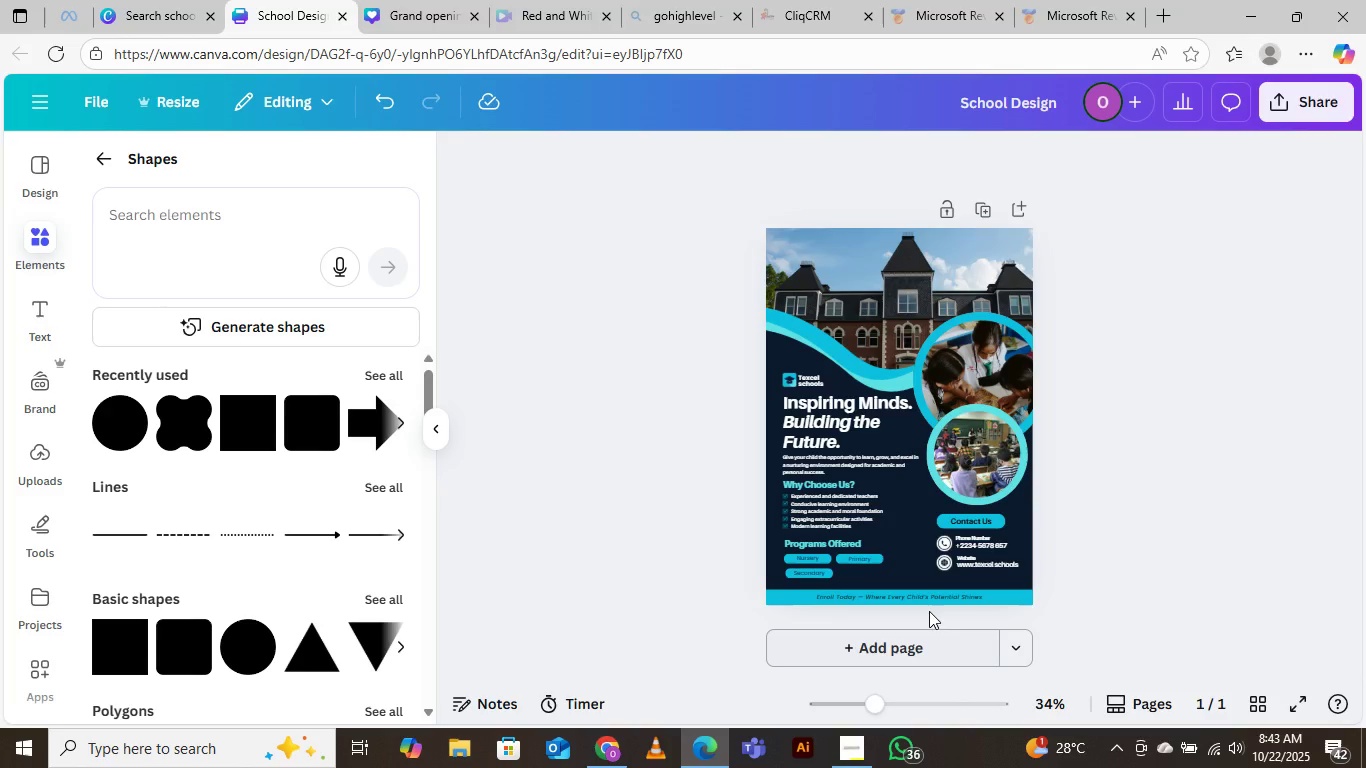 
left_click([927, 648])
 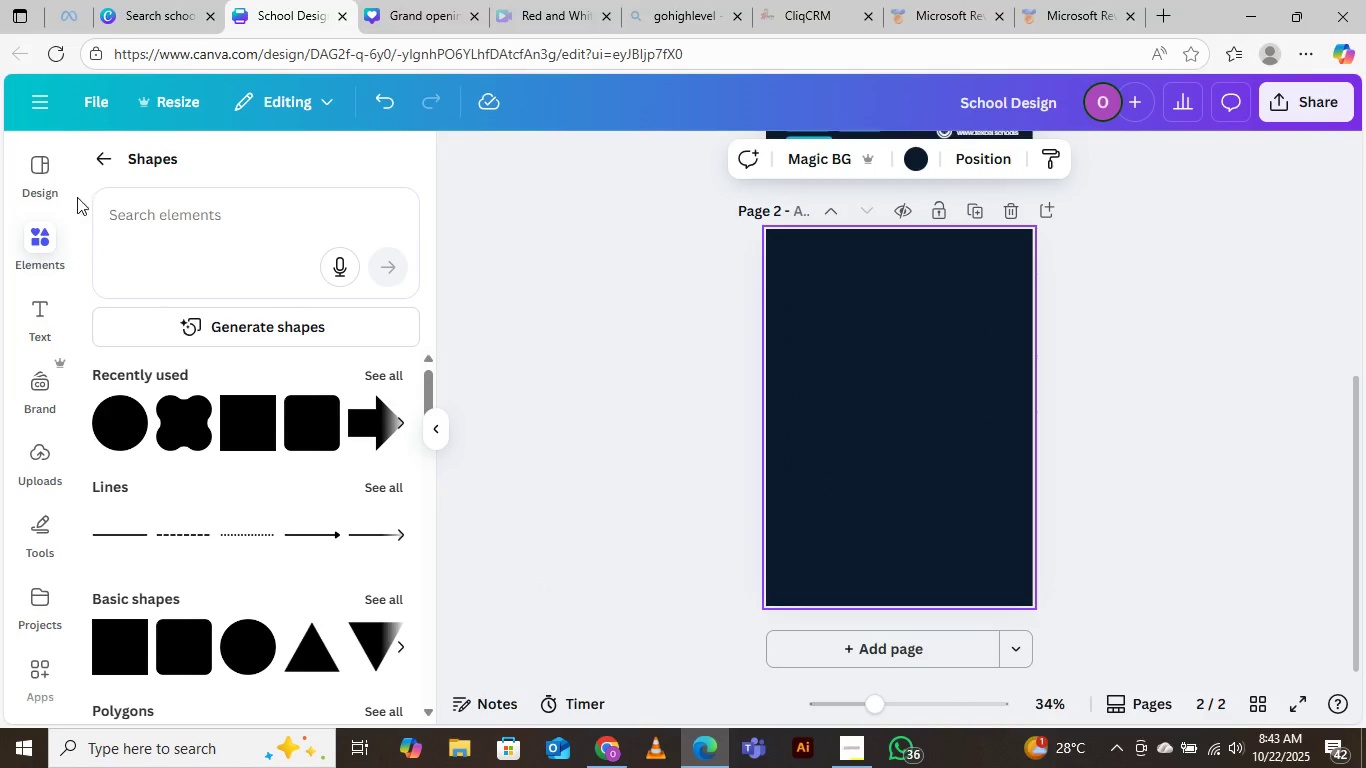 
left_click([45, 158])
 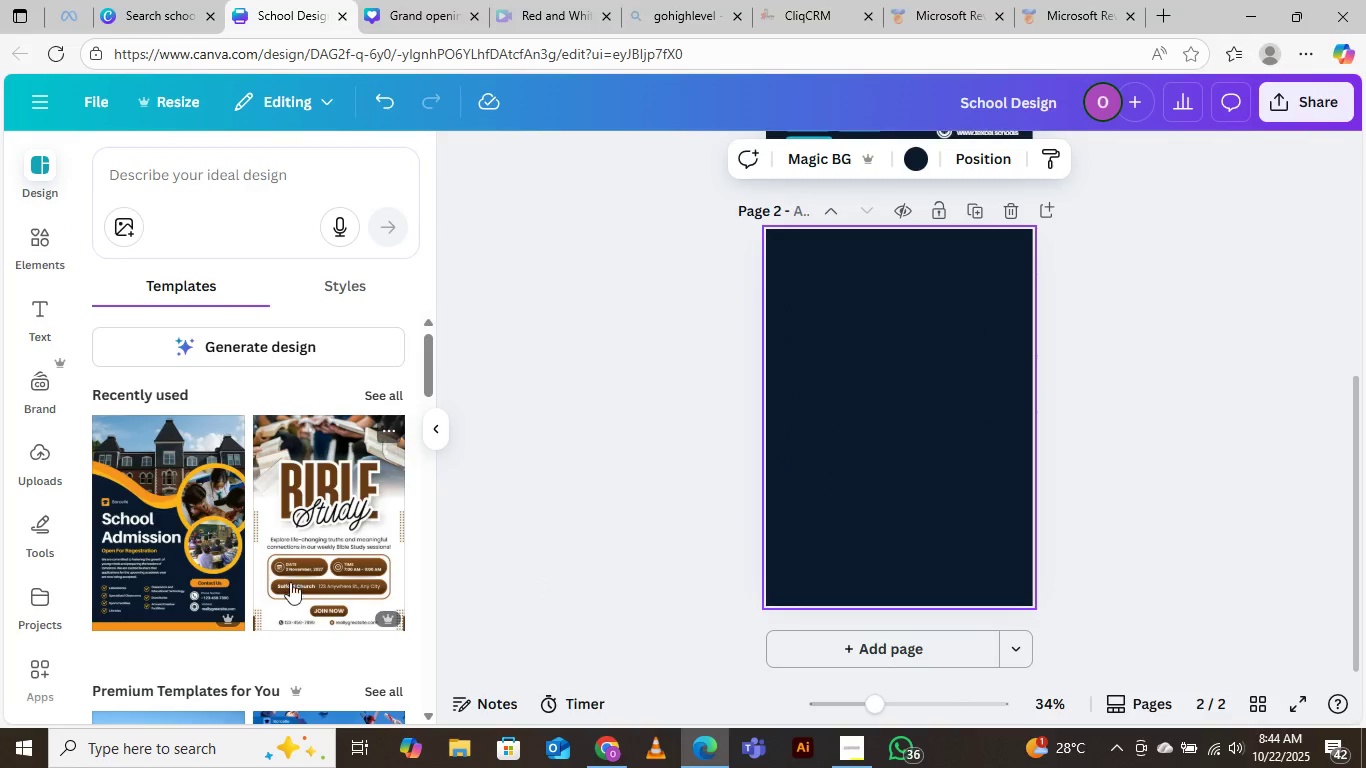 
scroll: coordinate [359, 544], scroll_direction: down, amount: 12.0
 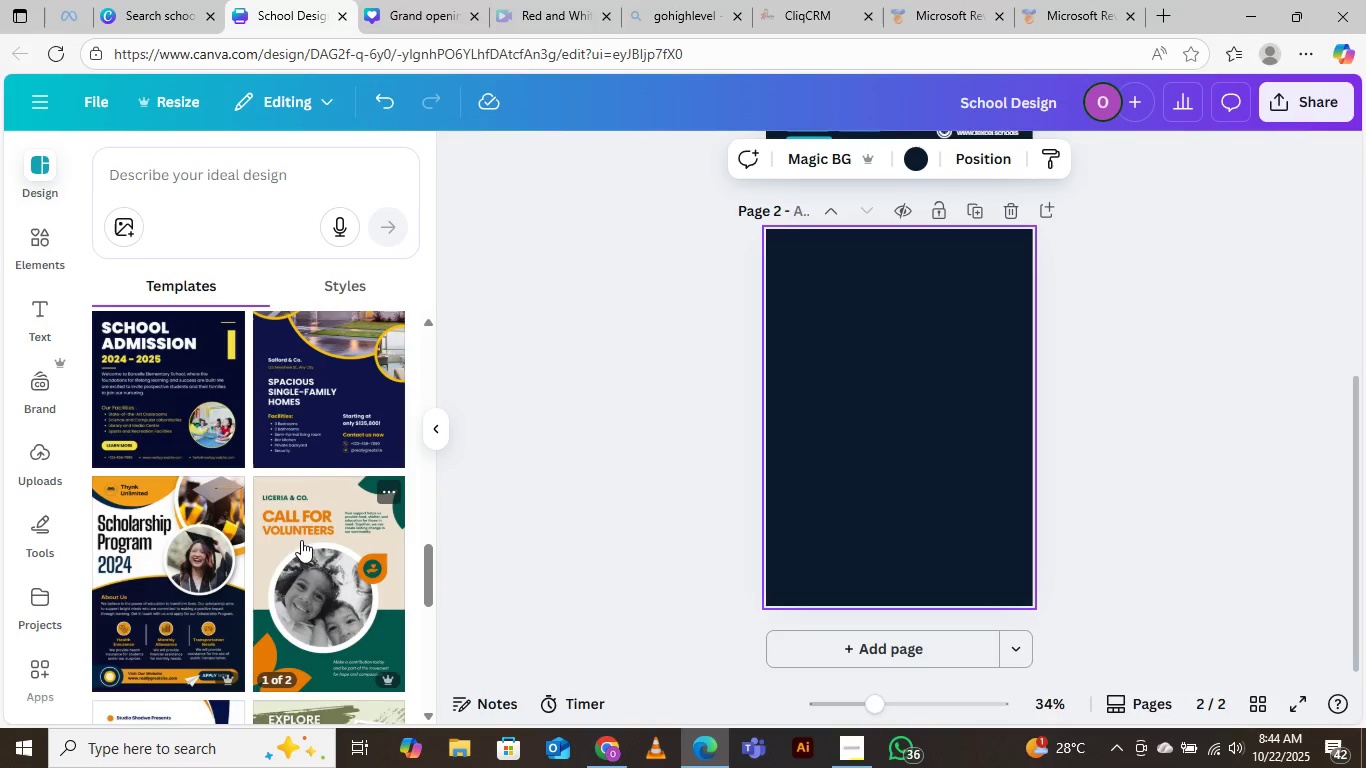 
scroll: coordinate [313, 553], scroll_direction: down, amount: 3.0
 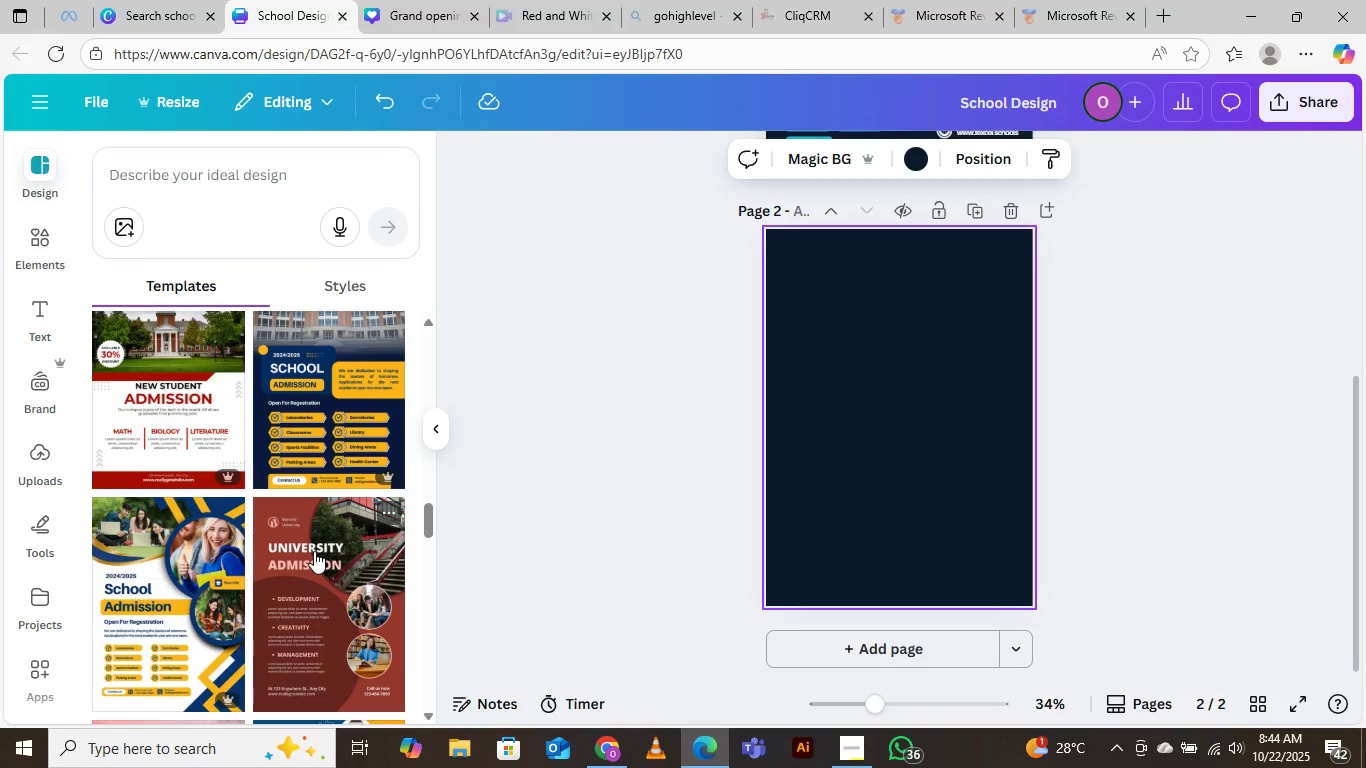 
scroll: coordinate [314, 546], scroll_direction: up, amount: 2.0
 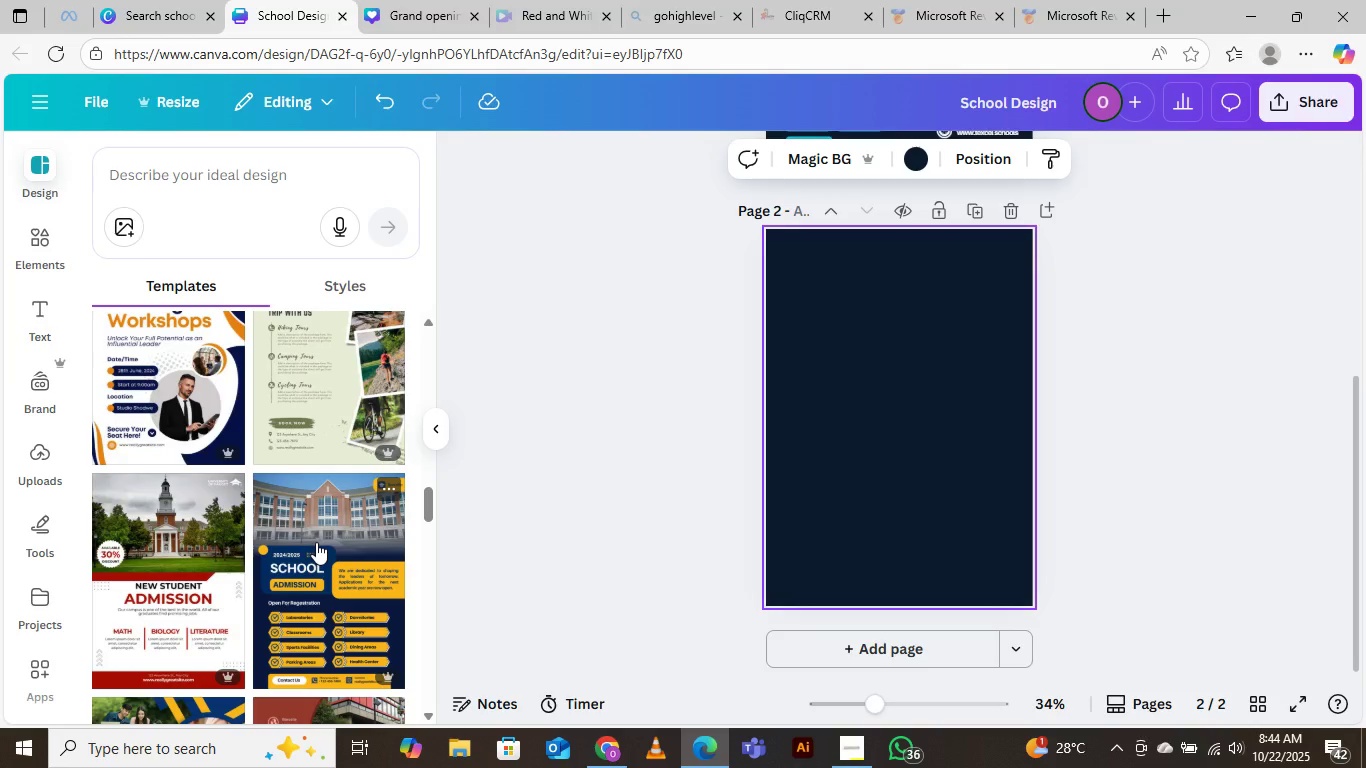 
scroll: coordinate [334, 539], scroll_direction: down, amount: 14.0
 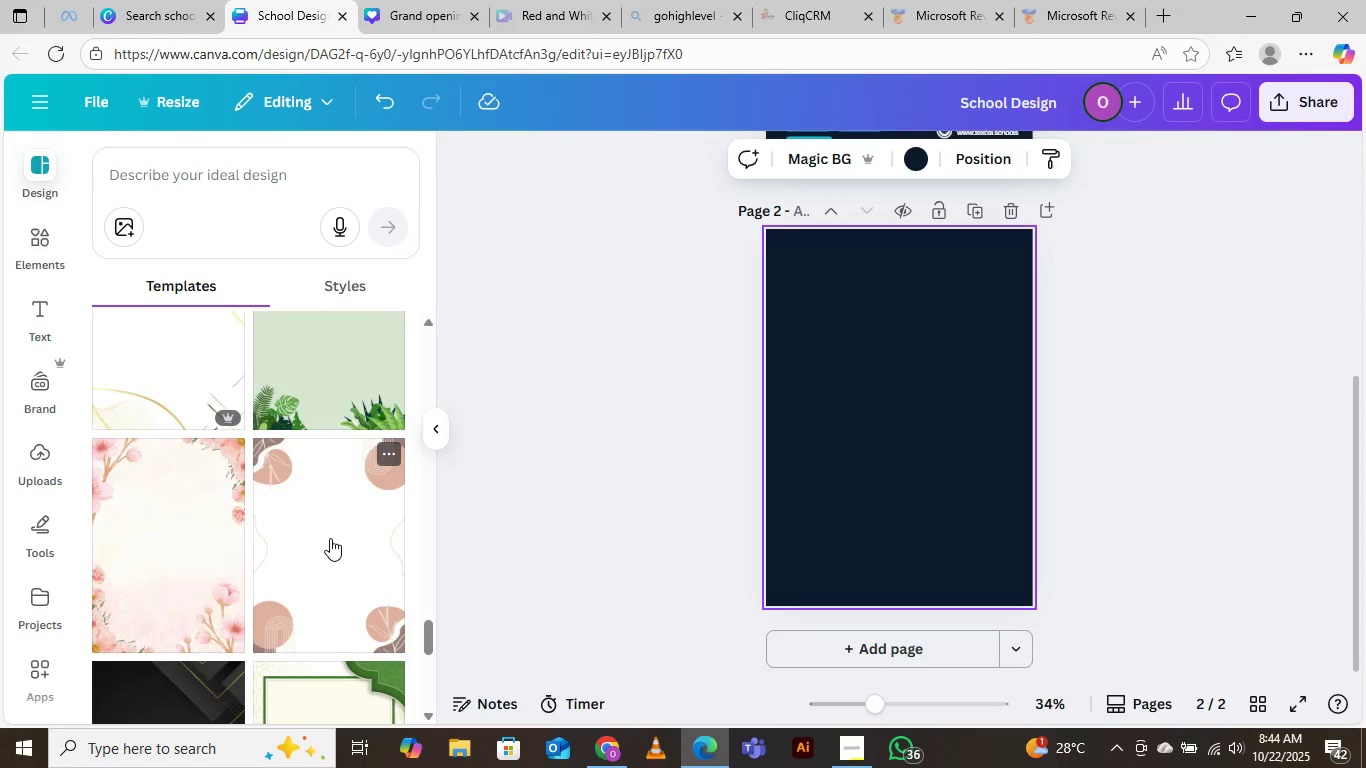 
scroll: coordinate [330, 522], scroll_direction: up, amount: 16.0